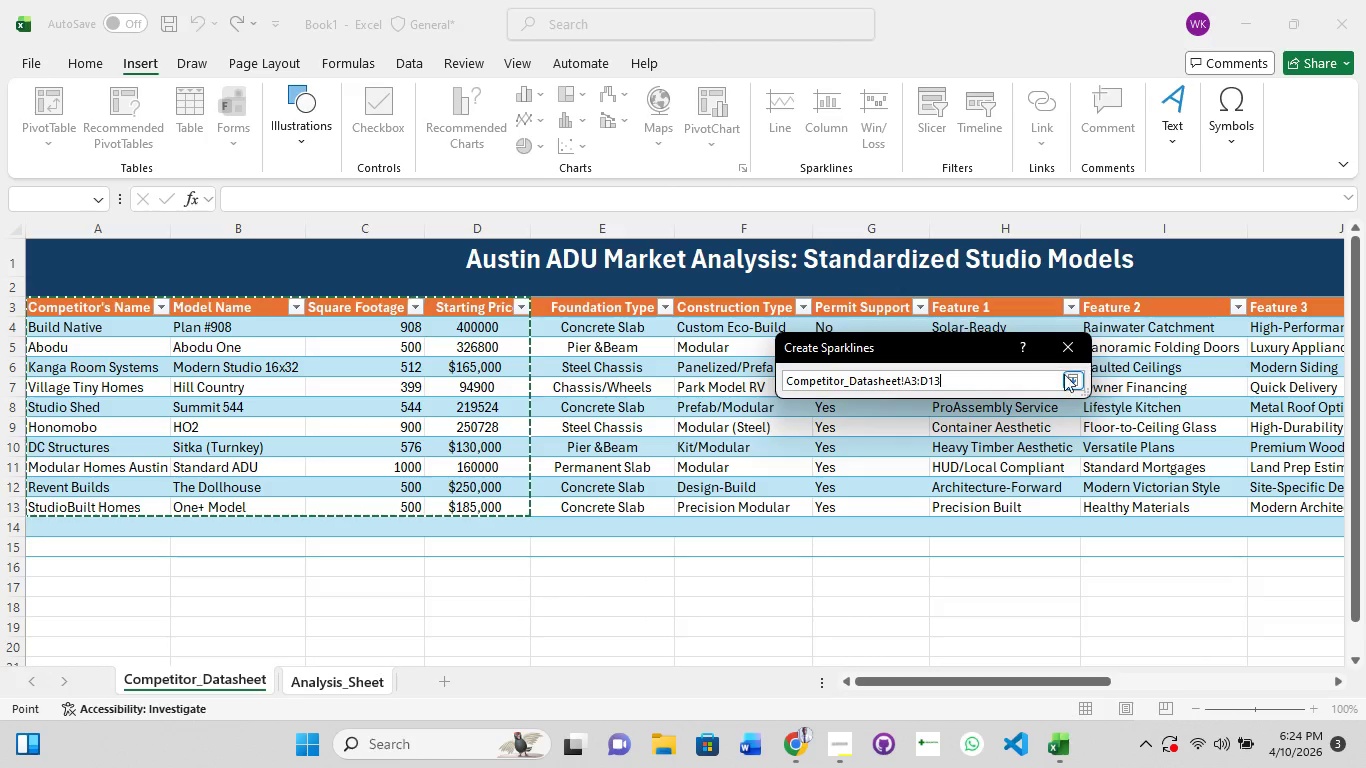 
left_click([1070, 375])
 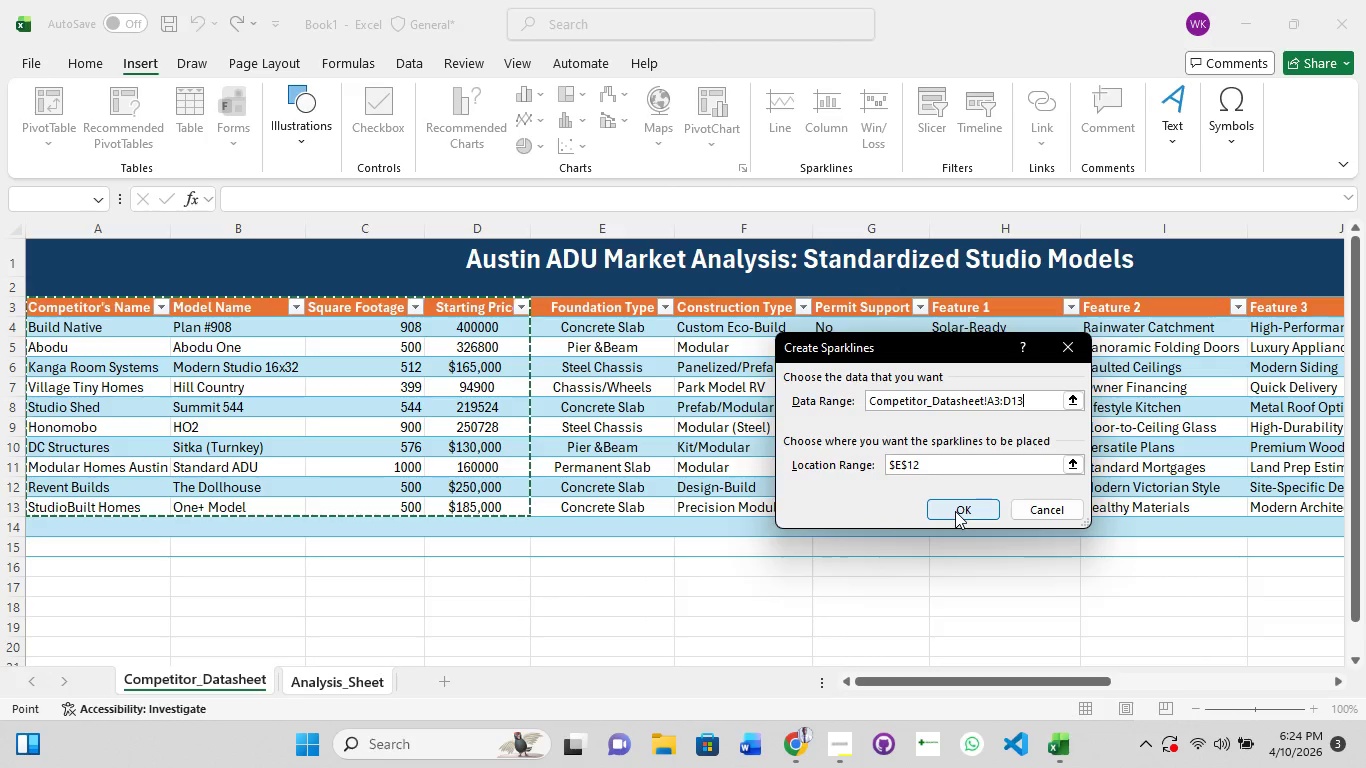 
left_click([955, 511])
 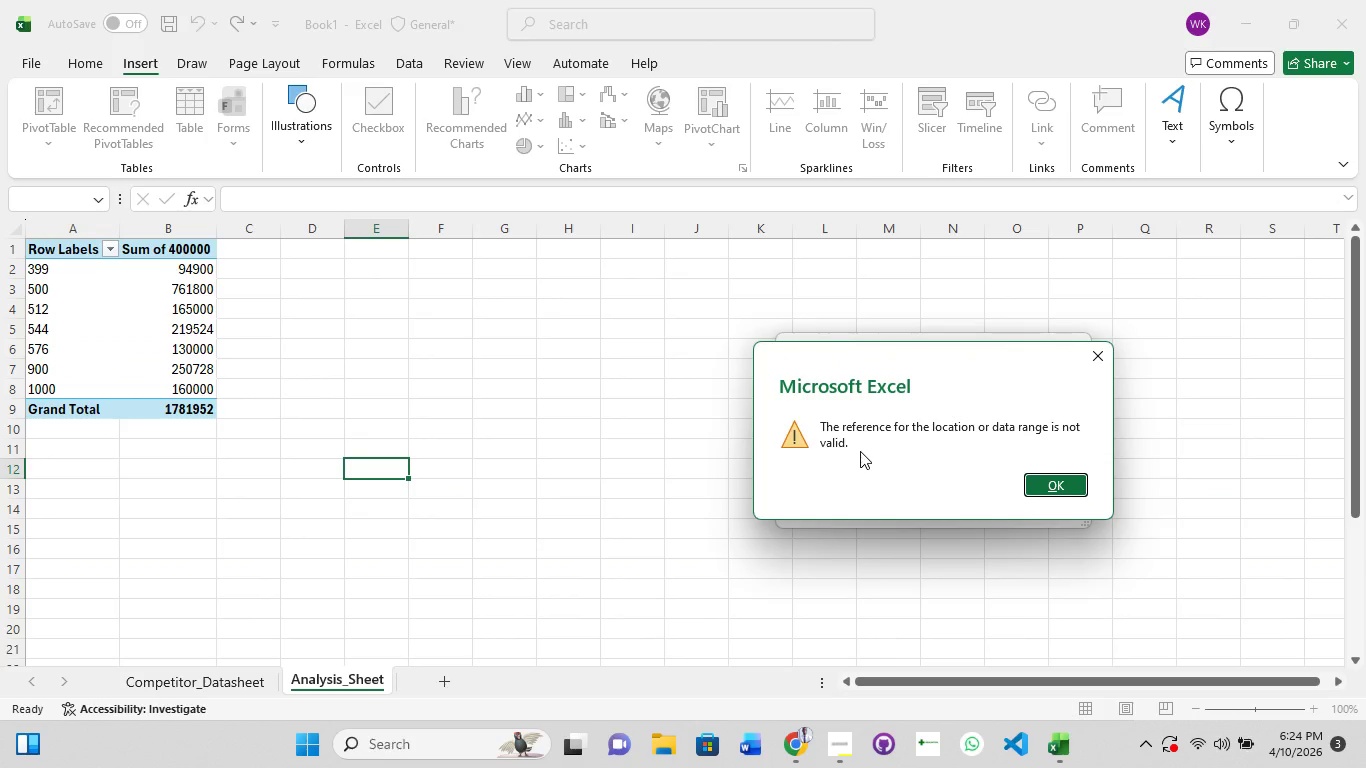 
left_click([860, 451])
 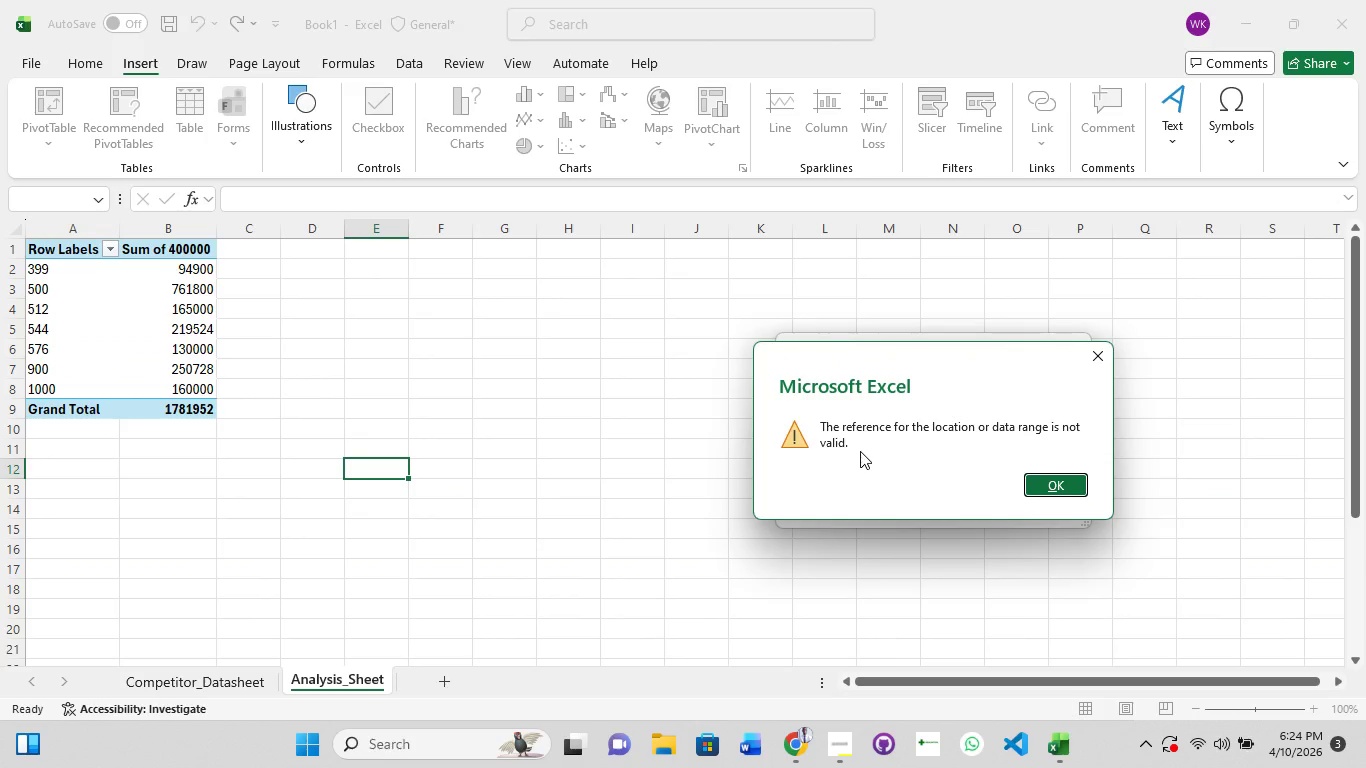 
left_click([1049, 479])
 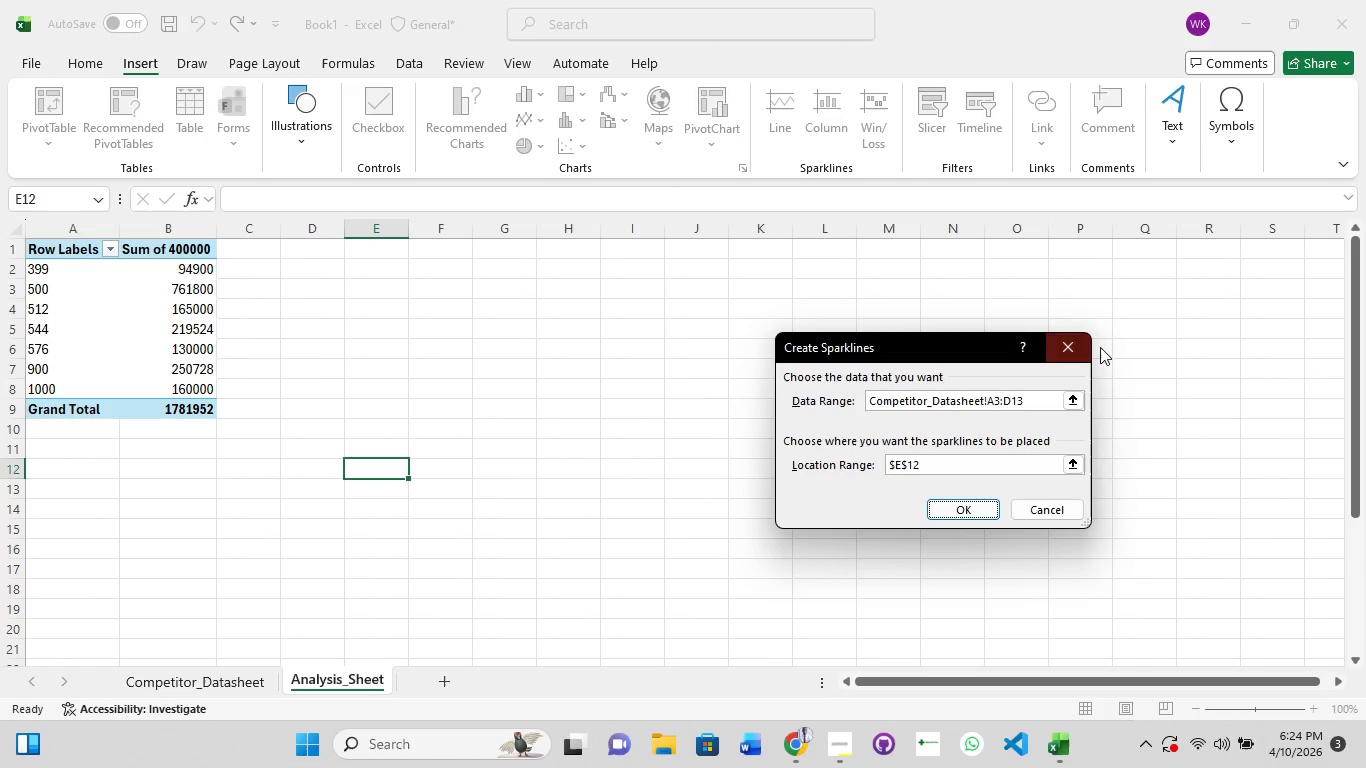 
left_click([1080, 347])
 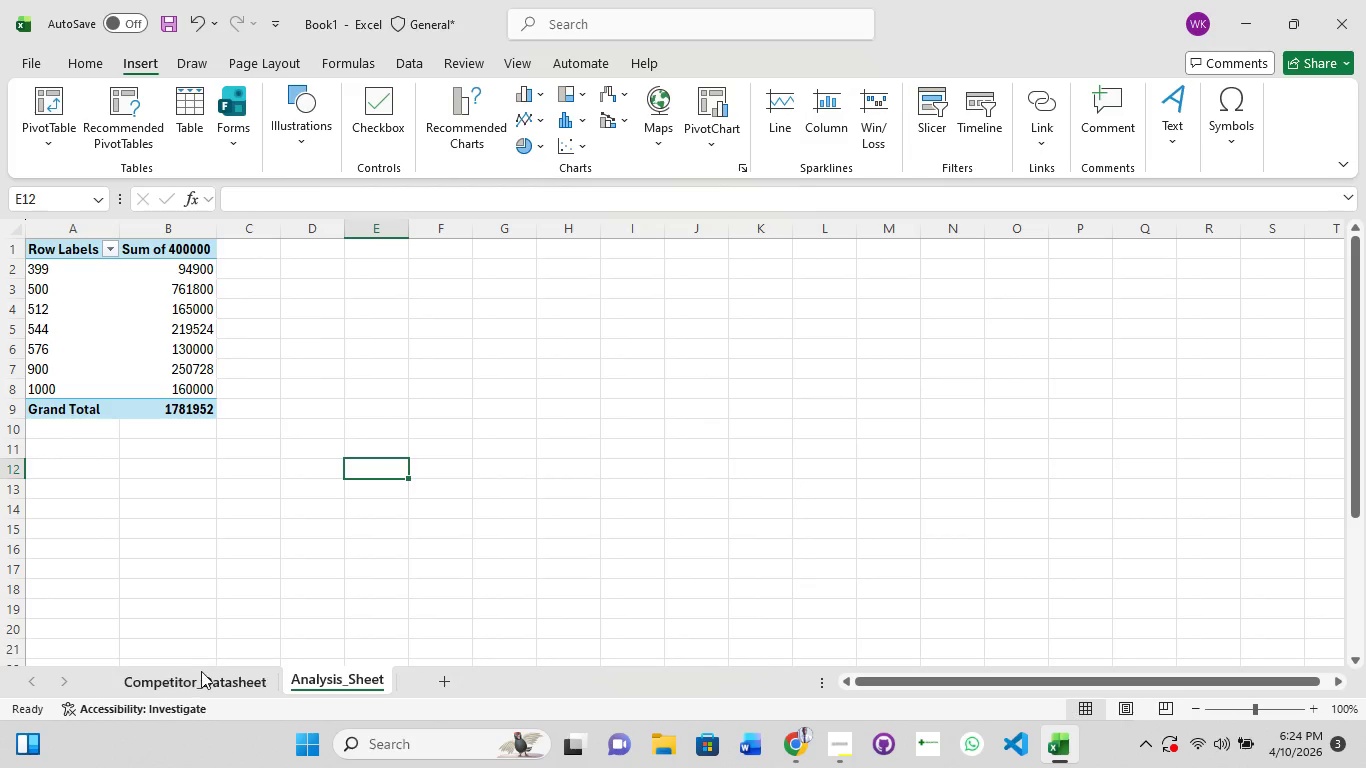 
left_click([200, 673])
 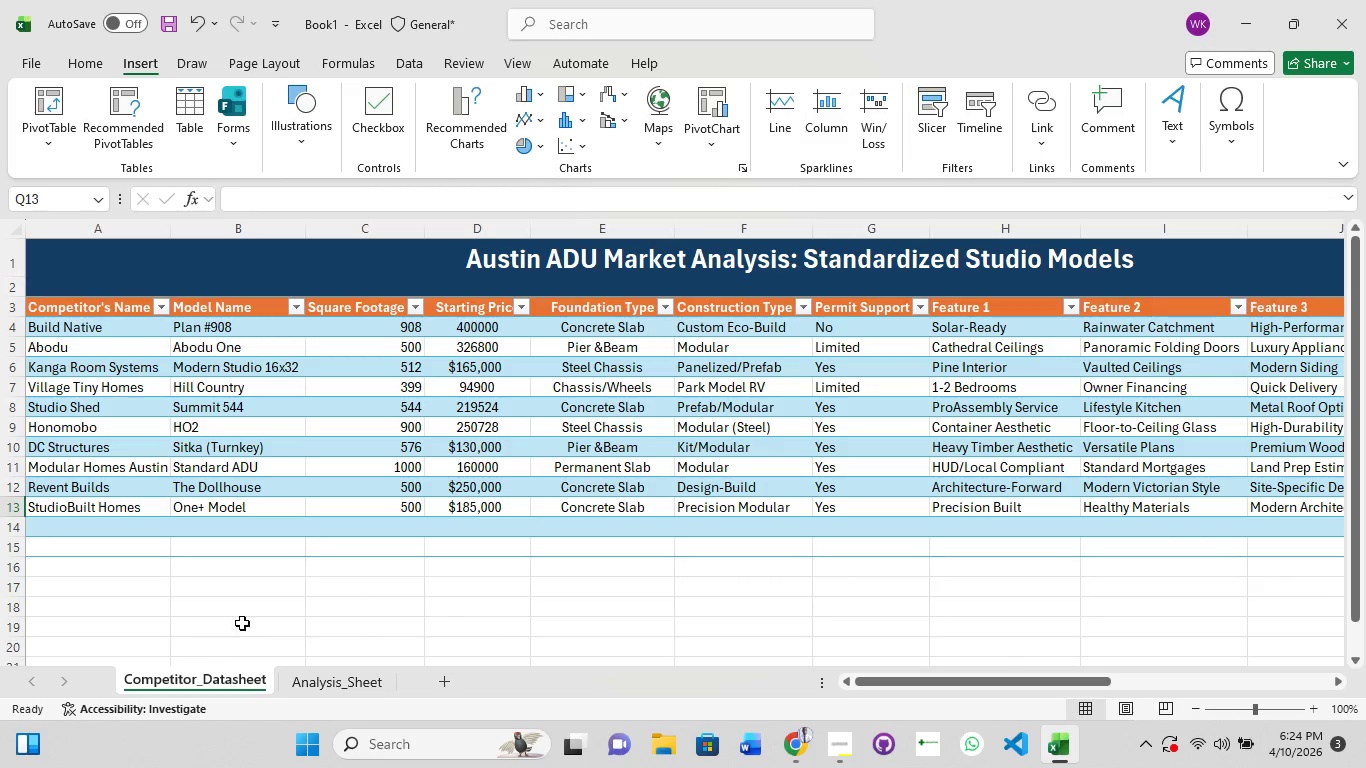 
left_click([304, 612])
 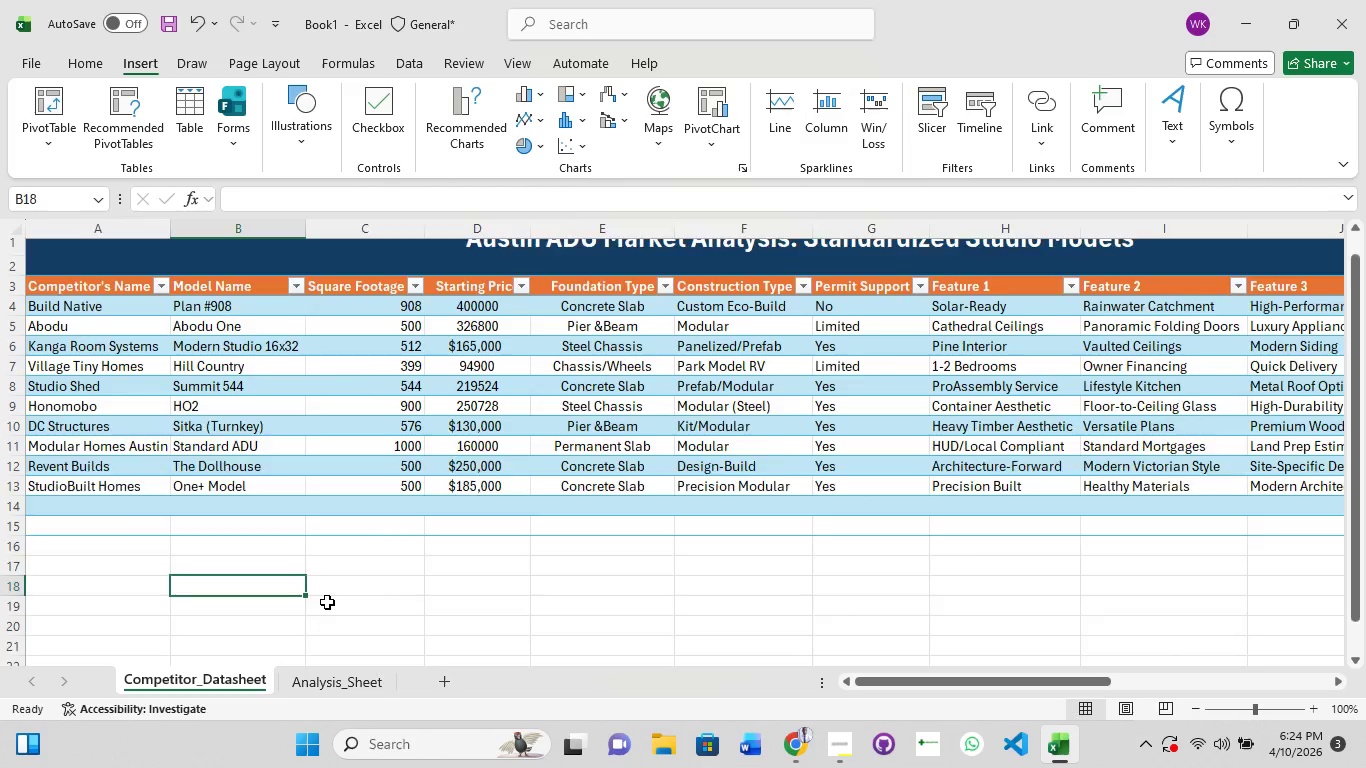 
scroll: coordinate [327, 602], scroll_direction: down, amount: 2.0
 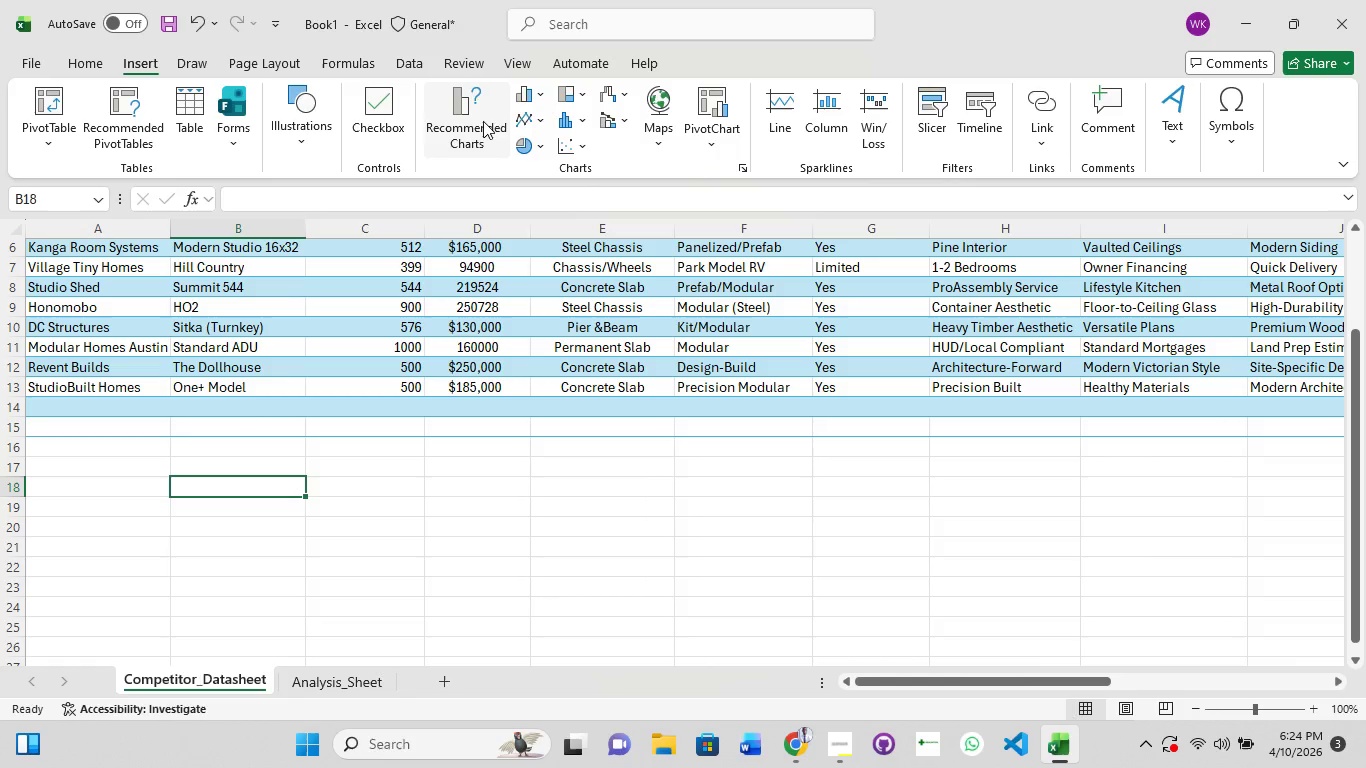 
mouse_move([704, 136])
 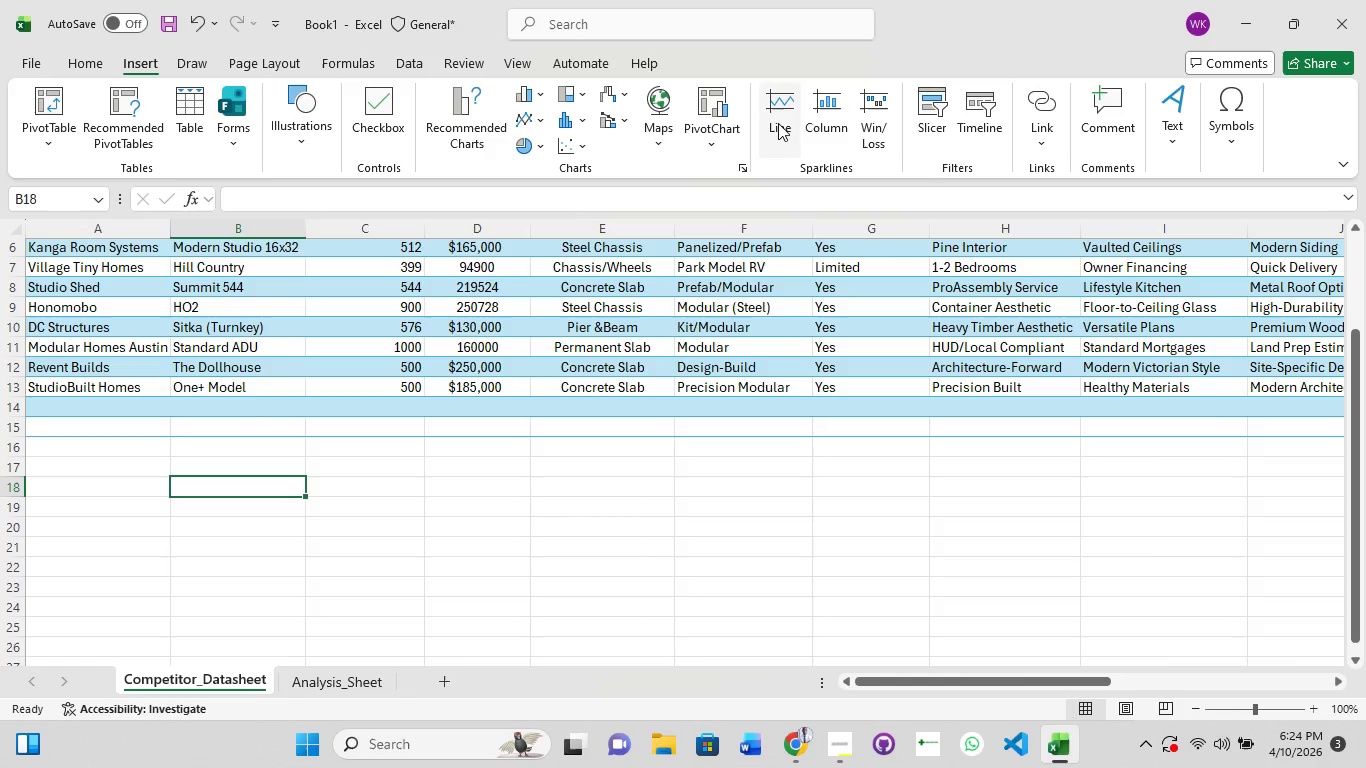 
left_click([824, 118])
 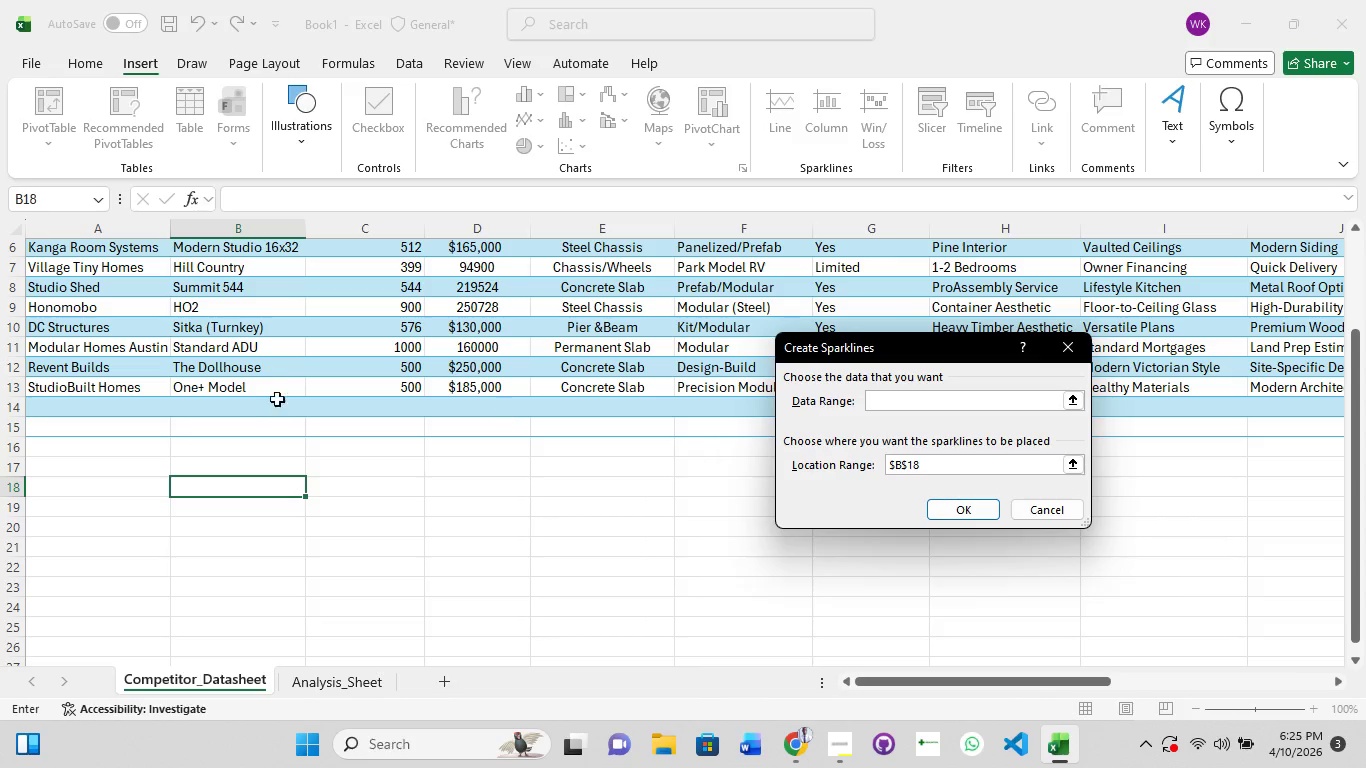 
scroll: coordinate [166, 379], scroll_direction: up, amount: 3.0
 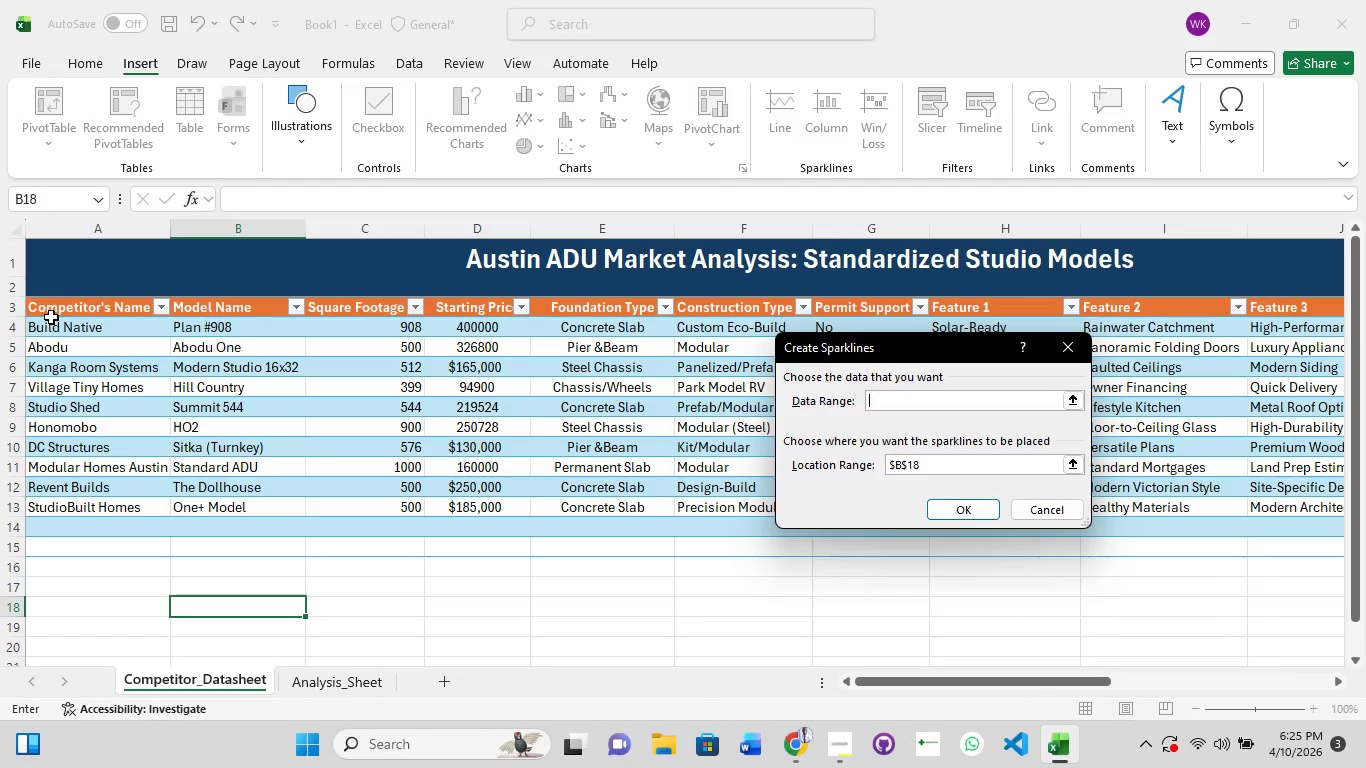 
hold_key(key=ShiftLeft, duration=1.51)
left_click_drag(start_coordinate=[102, 313], to_coordinate=[496, 508])
 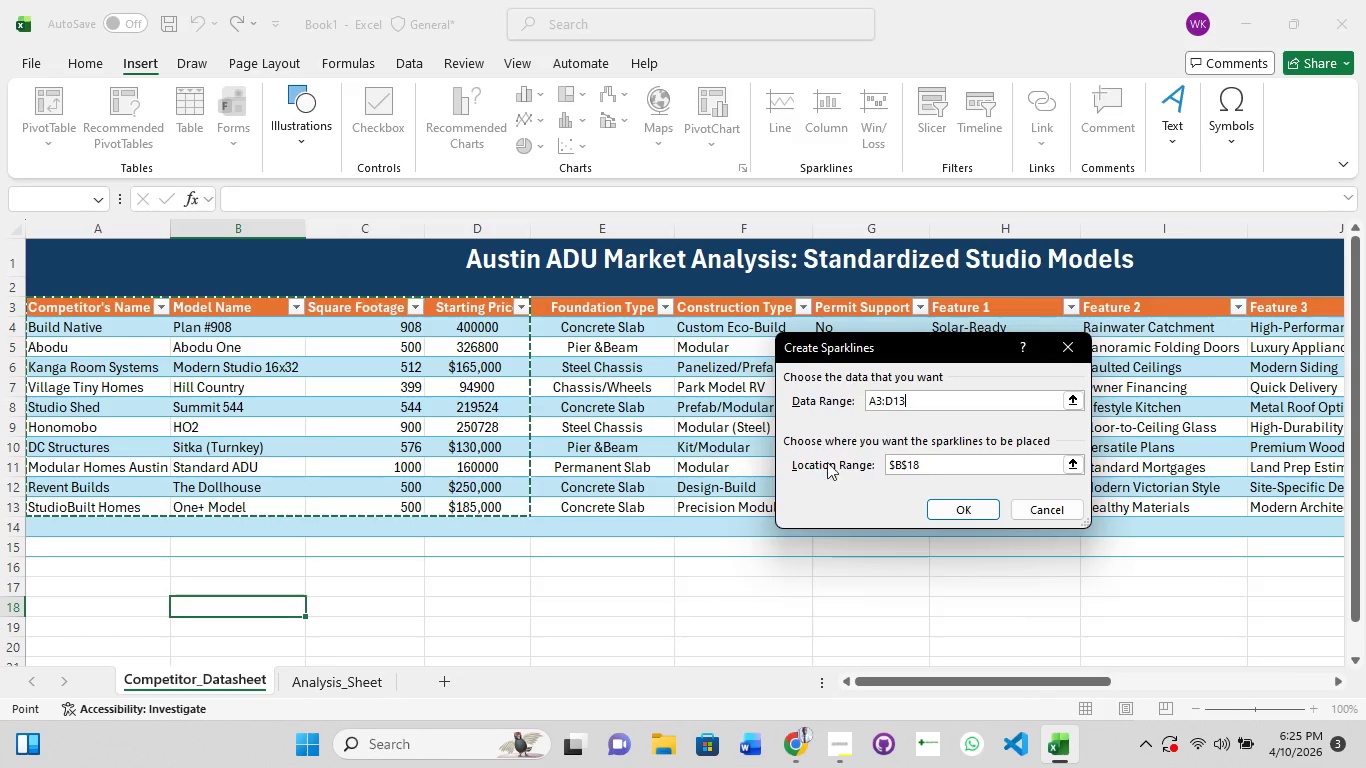 
hold_key(key=ShiftLeft, duration=1.31)
 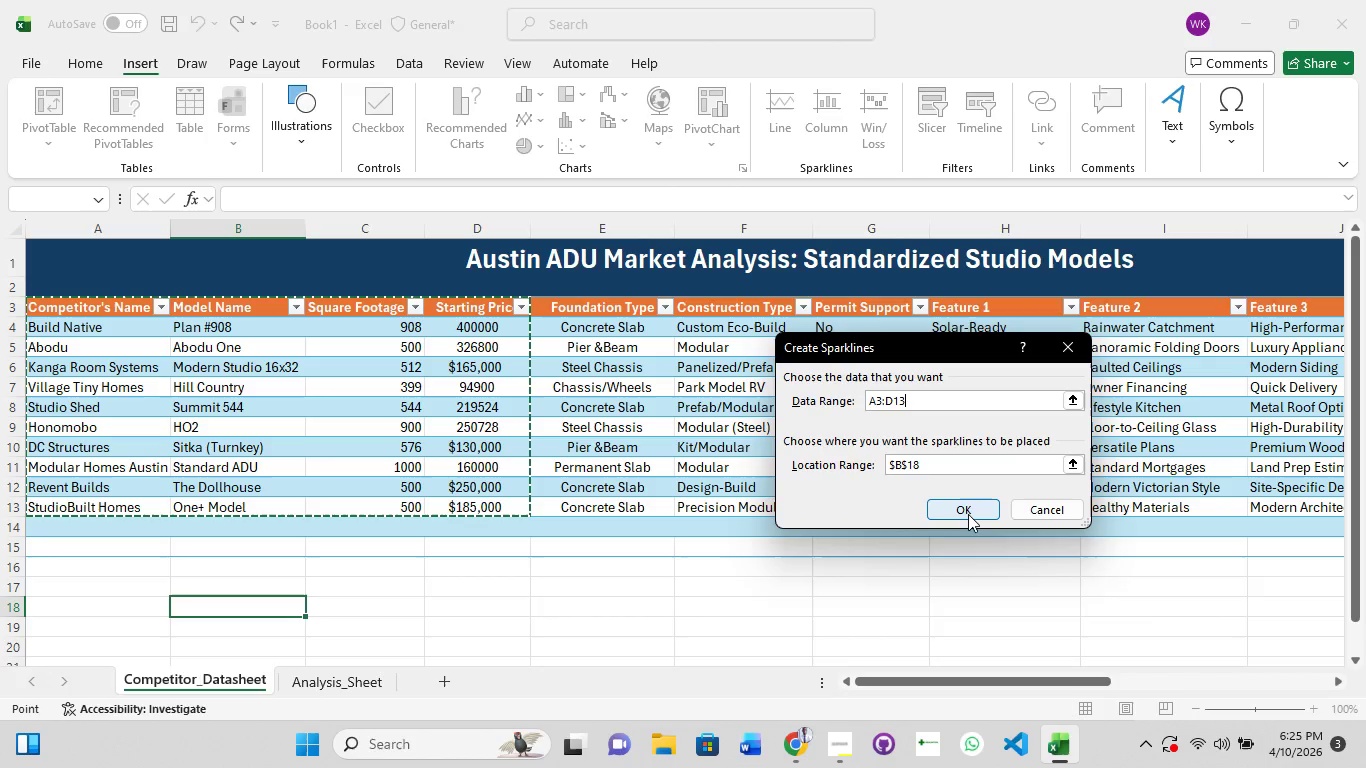 
left_click([968, 512])
 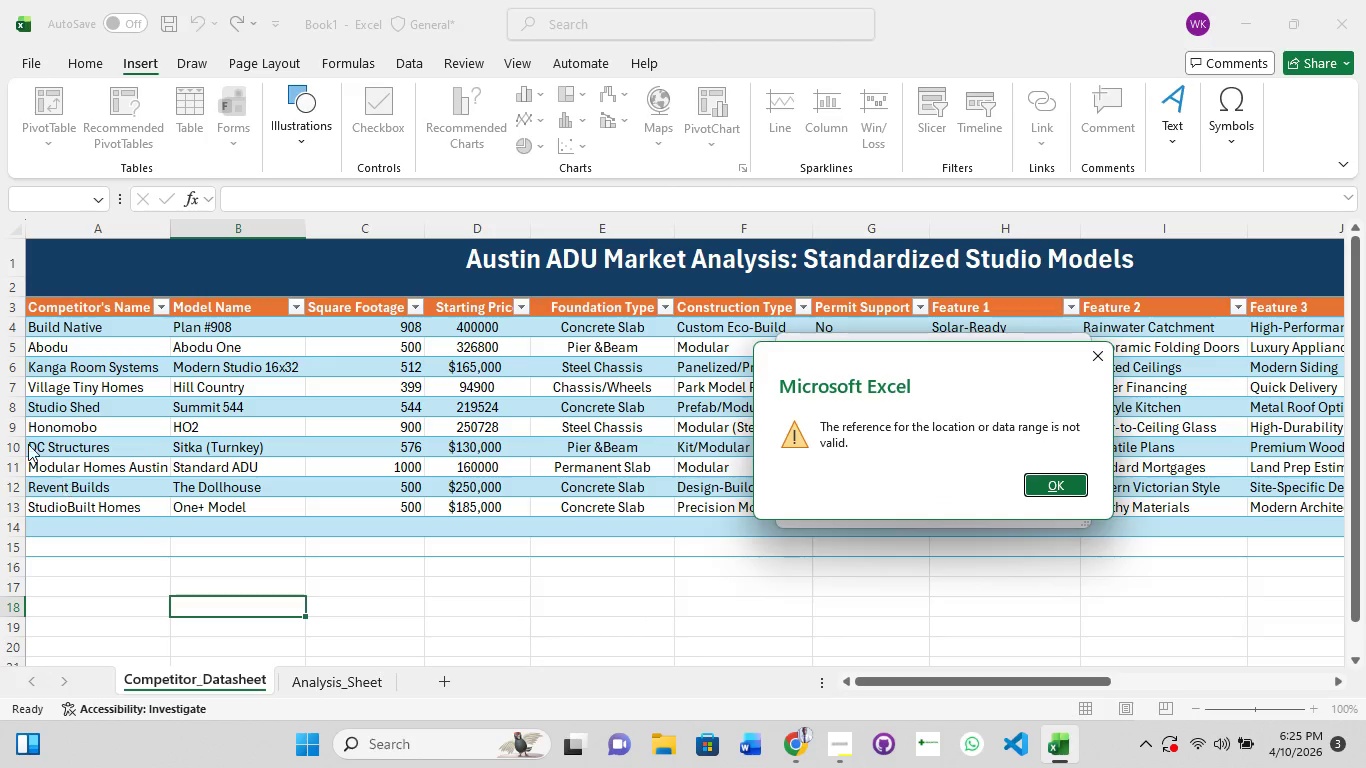 
left_click([56, 330])
 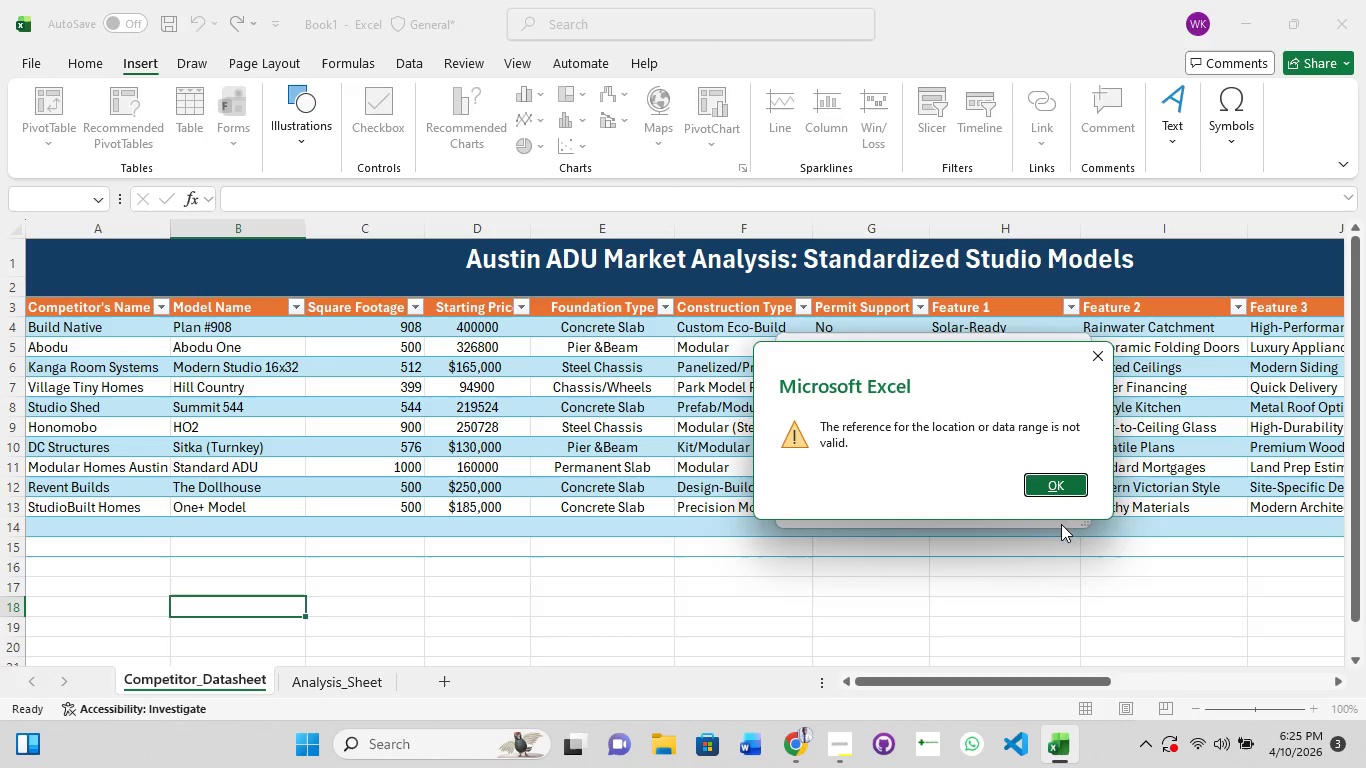 
left_click([1065, 493])
 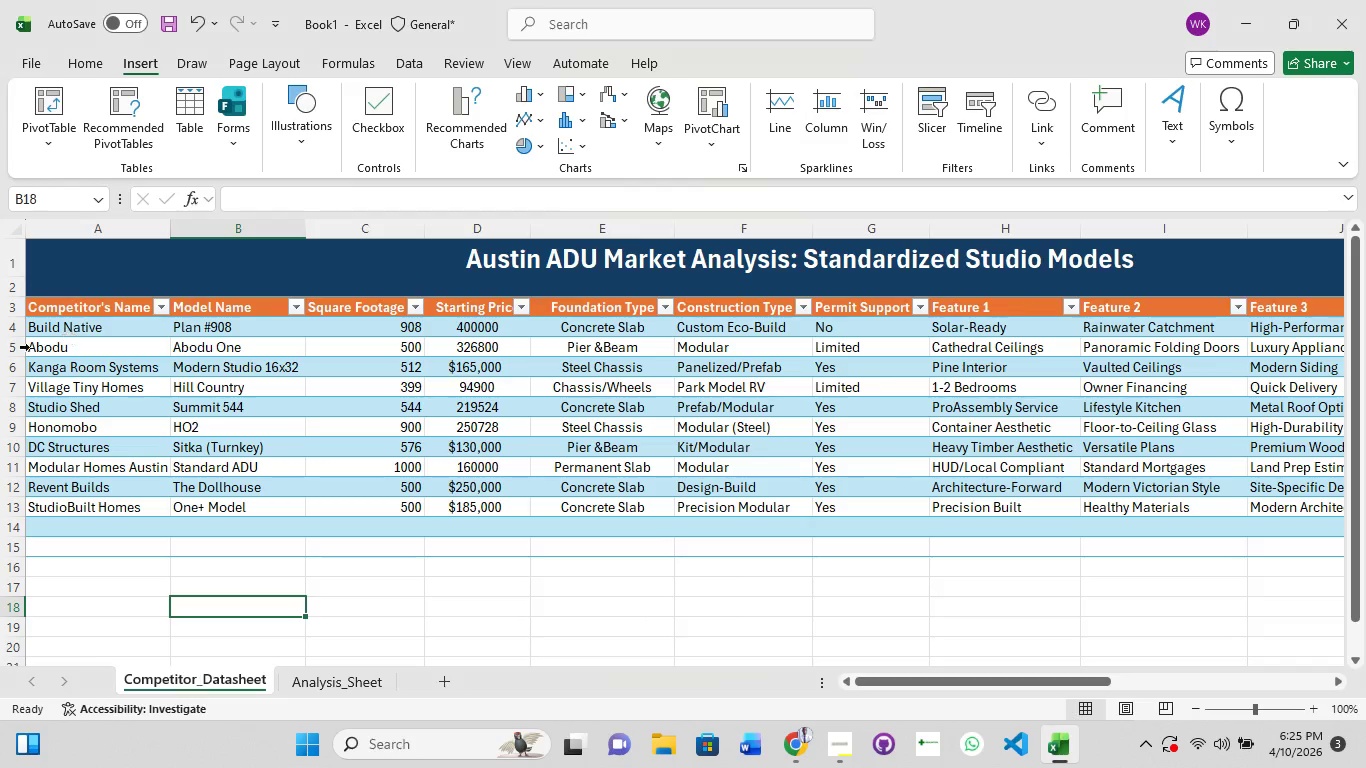 
hold_key(key=ShiftLeft, duration=1.19)
left_click_drag(start_coordinate=[74, 331], to_coordinate=[206, 392])
 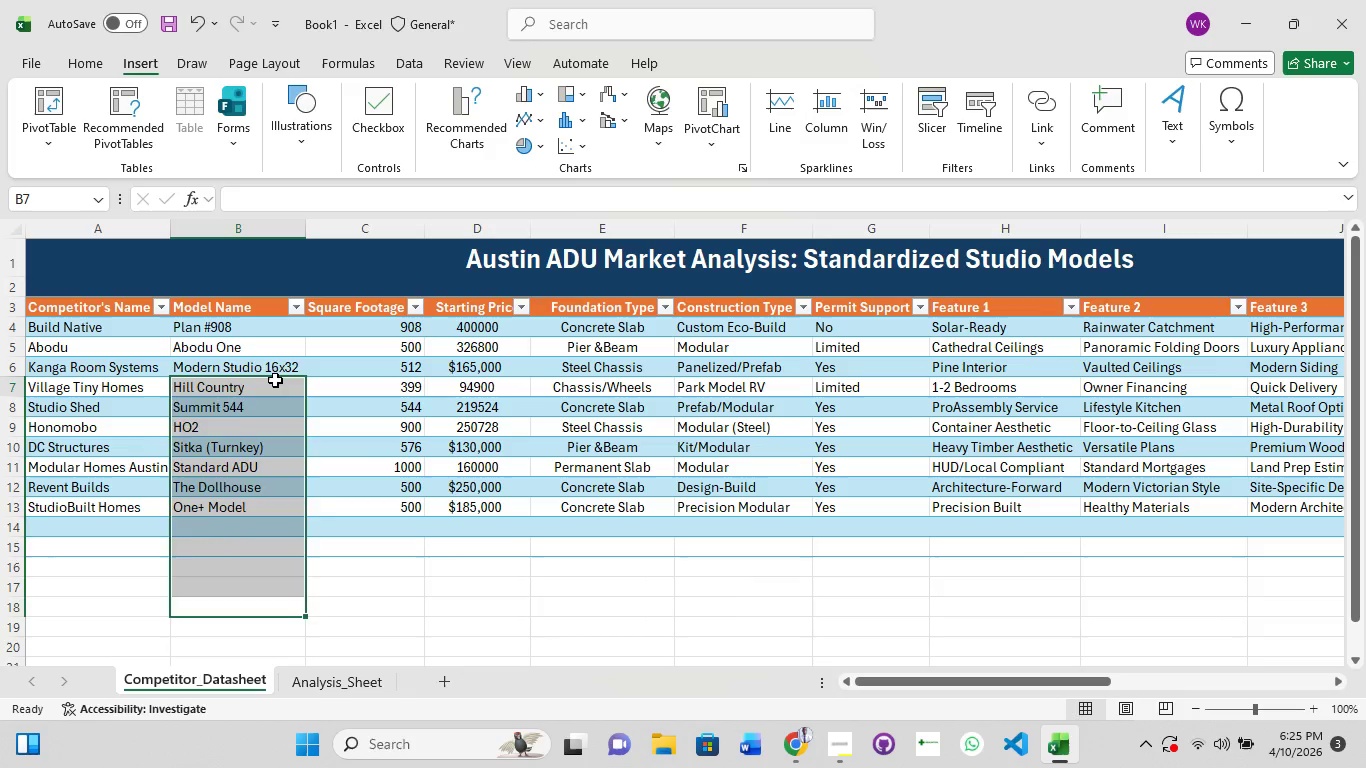 
left_click([275, 380])
 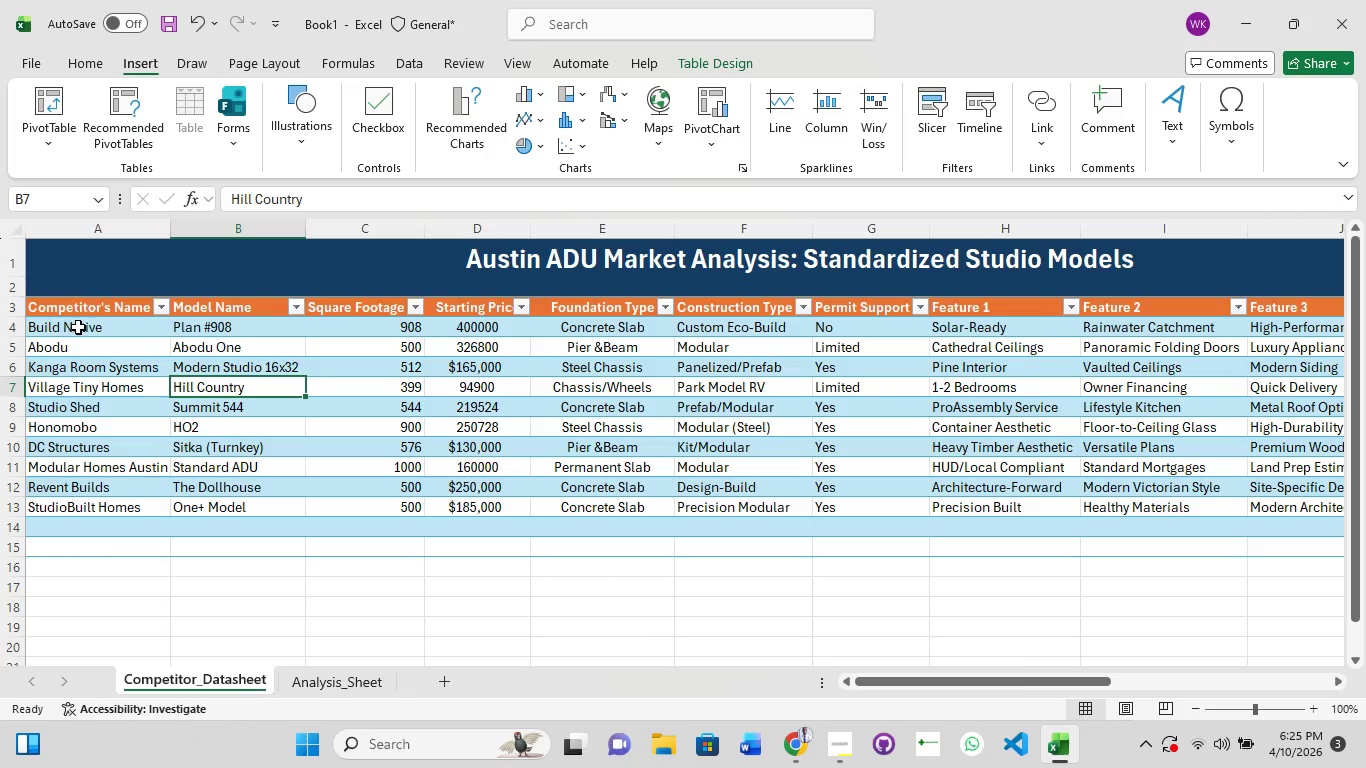 
hold_key(key=ShiftLeft, duration=1.25)
left_click_drag(start_coordinate=[78, 327], to_coordinate=[87, 330])
 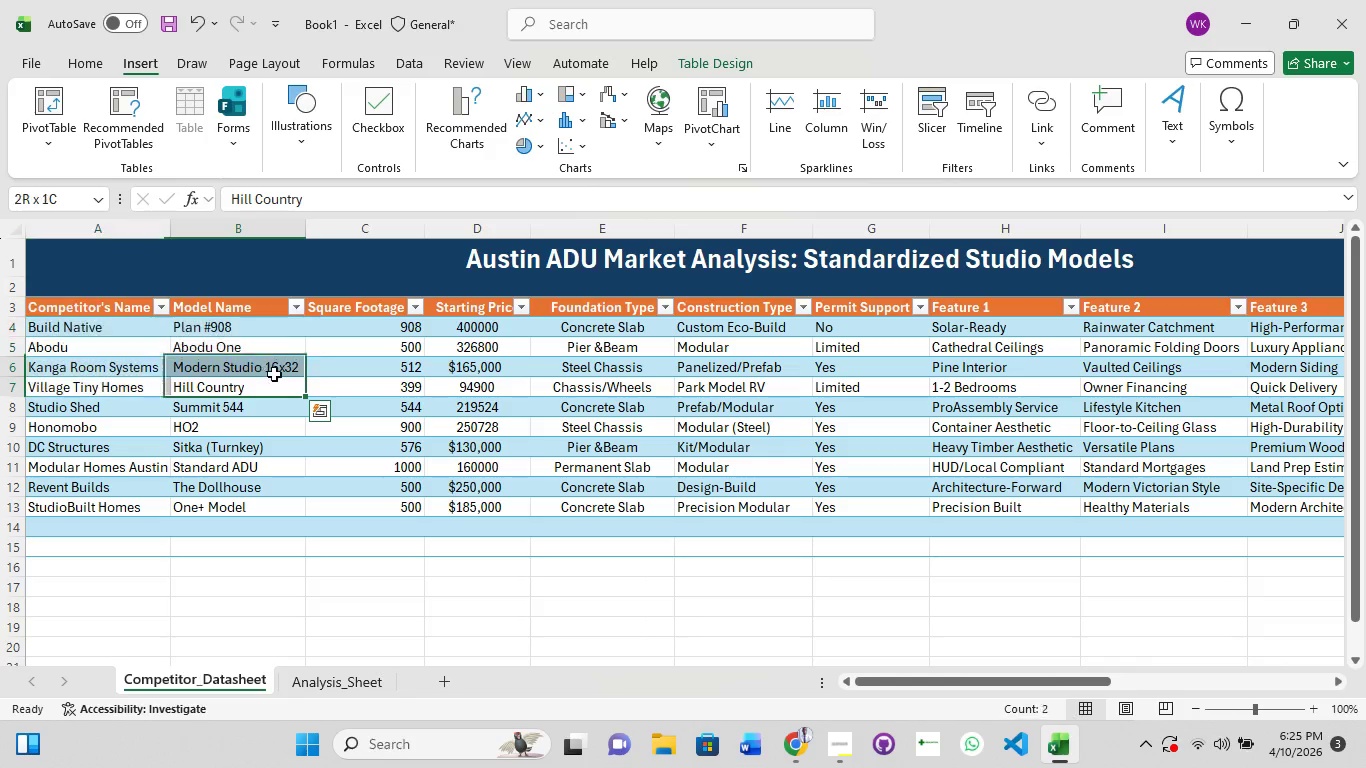 
left_click_drag(start_coordinate=[247, 365], to_coordinate=[302, 381])
 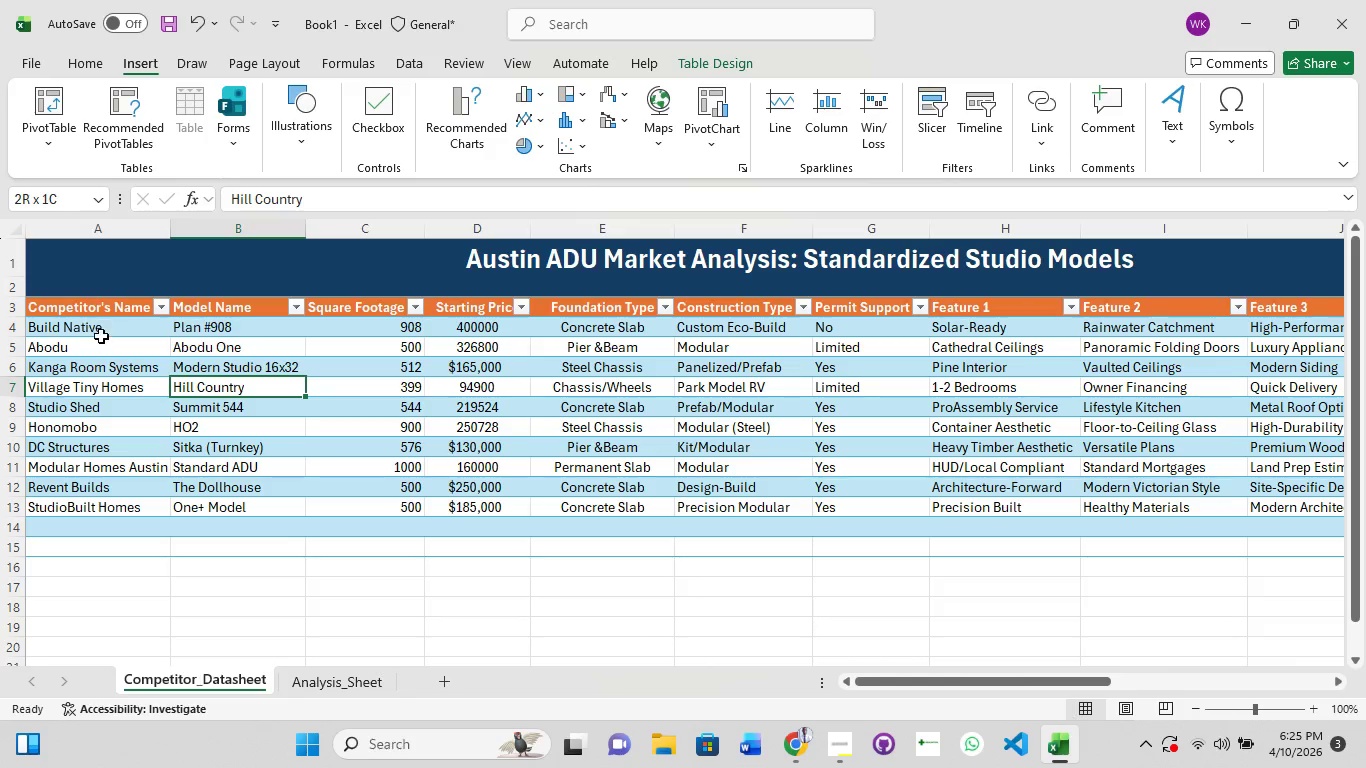 
left_click([98, 333])
 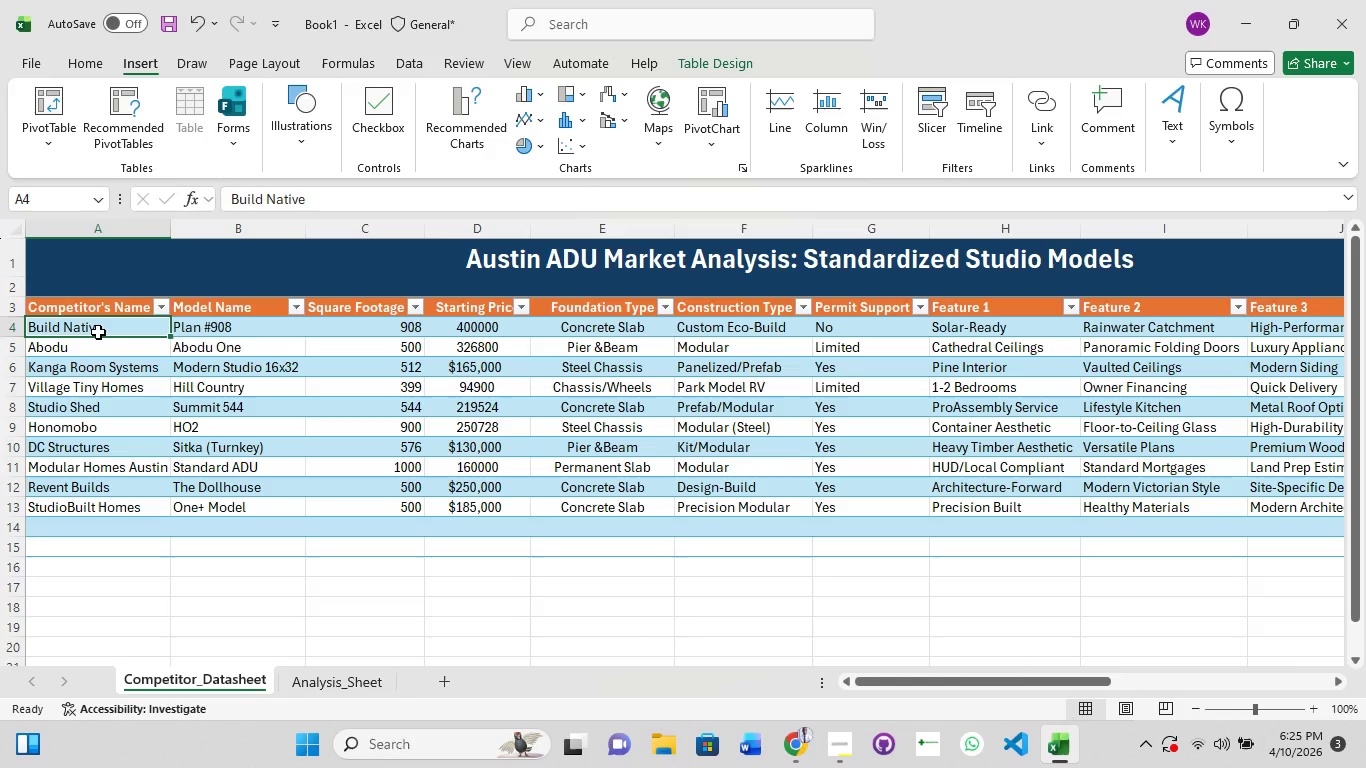 
hold_key(key=ShiftLeft, duration=1.5)
left_click_drag(start_coordinate=[98, 331], to_coordinate=[448, 501])
 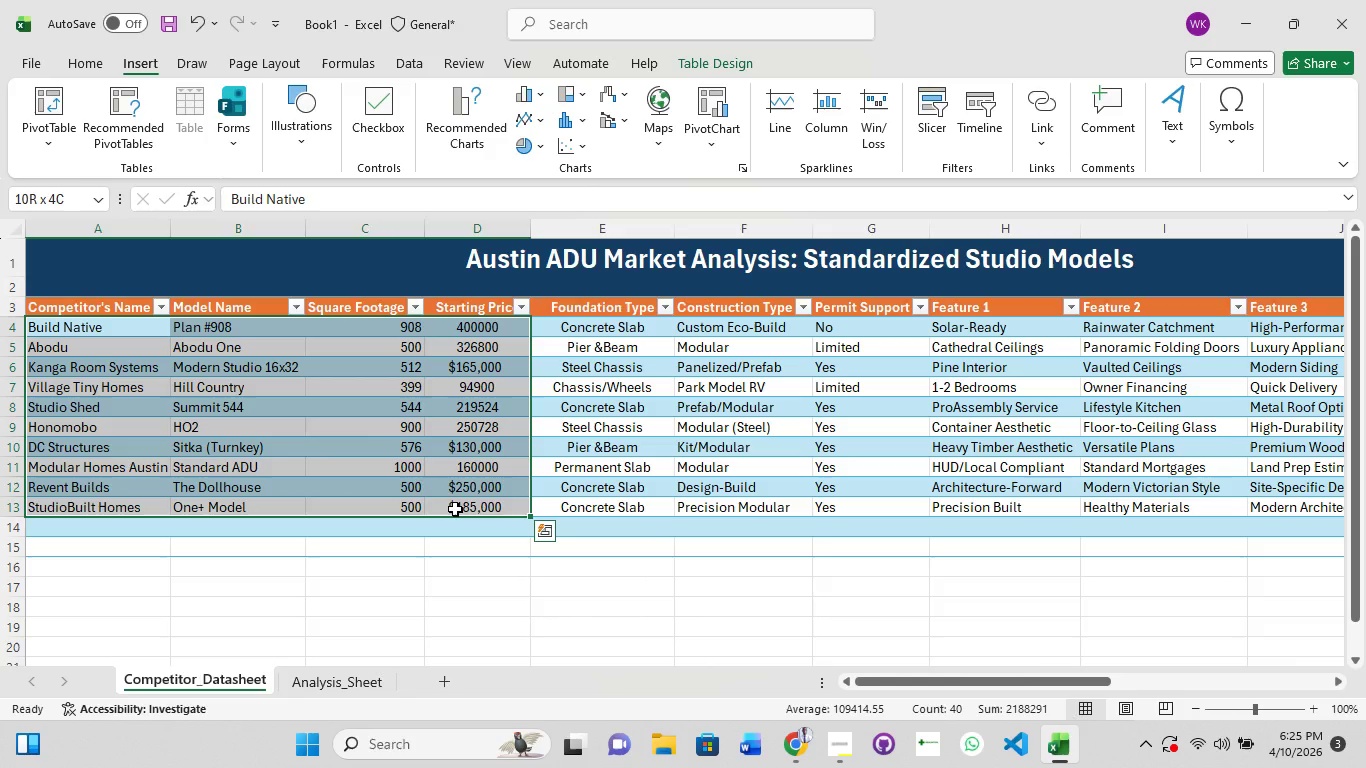 
hold_key(key=ShiftLeft, duration=1.03)
 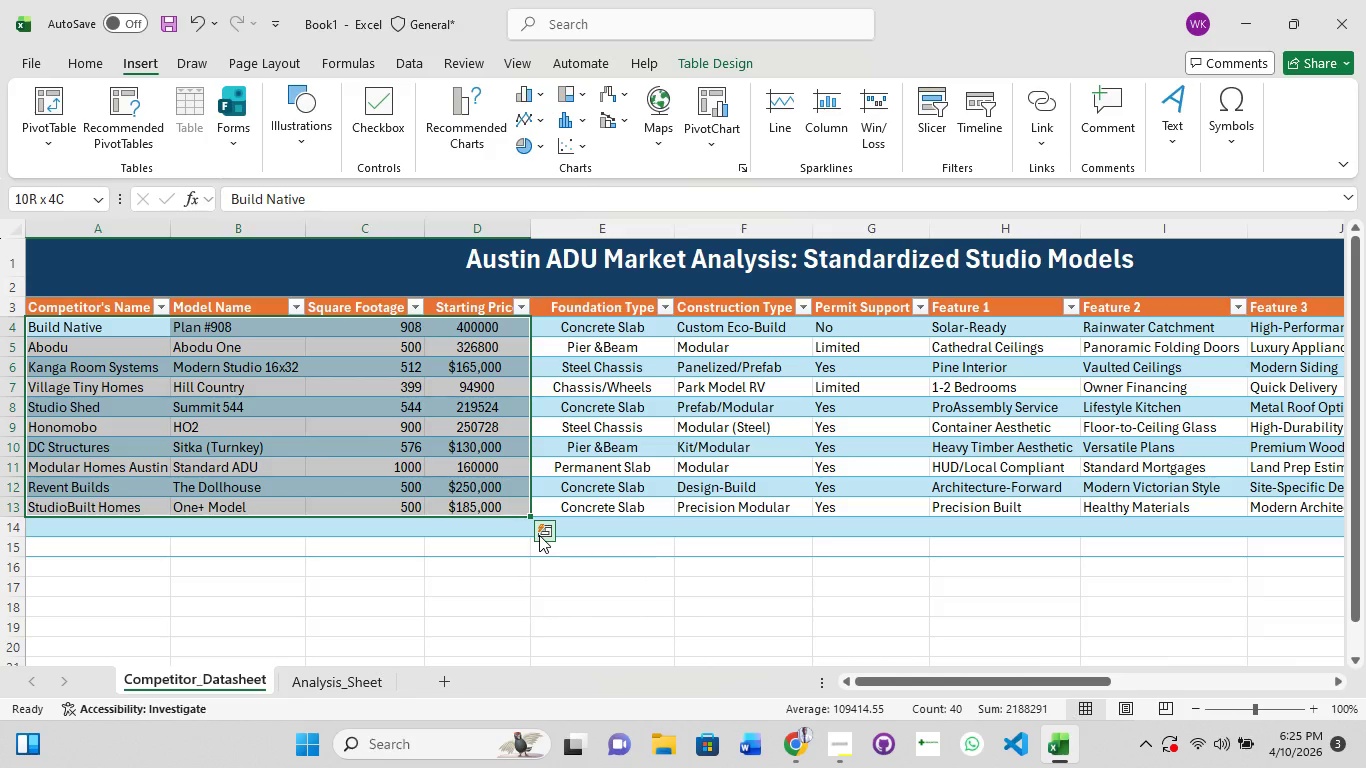 
left_click([539, 535])
 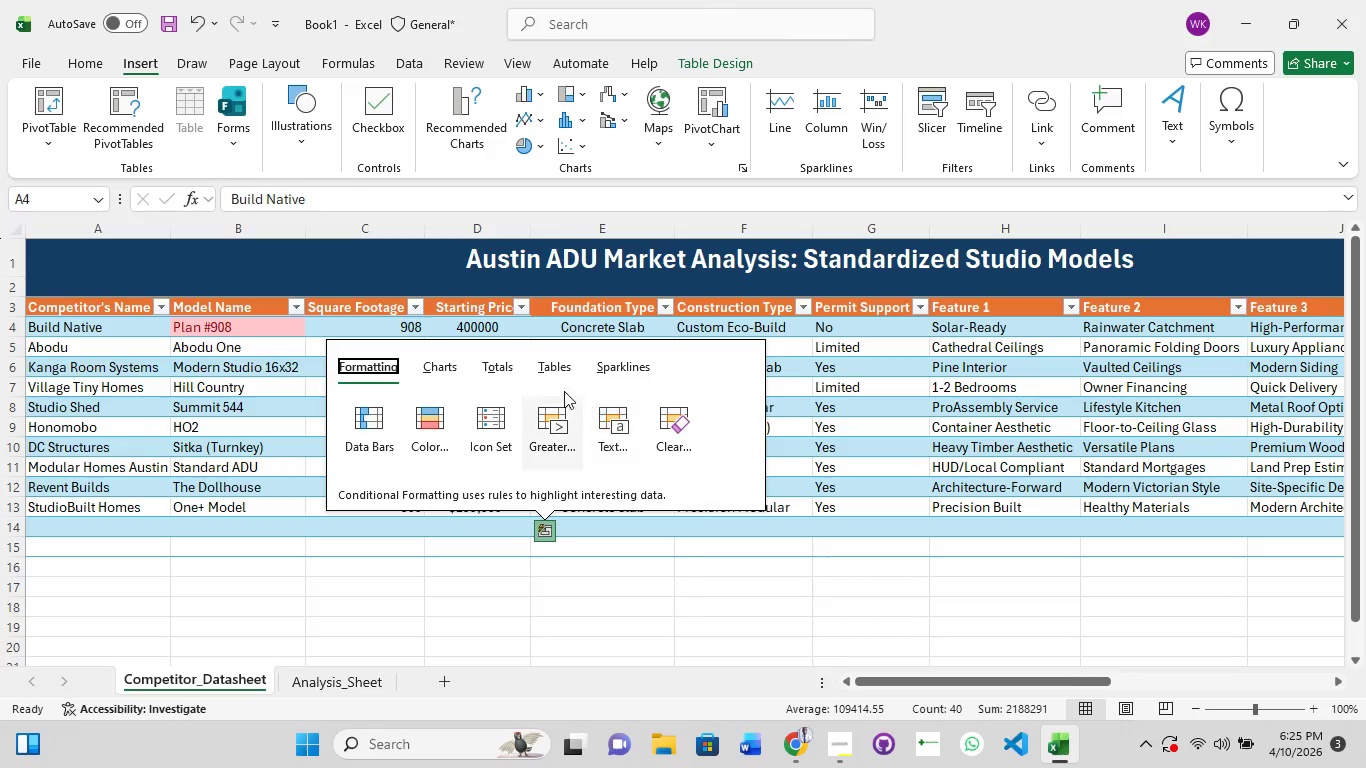 
wait(5.14)
 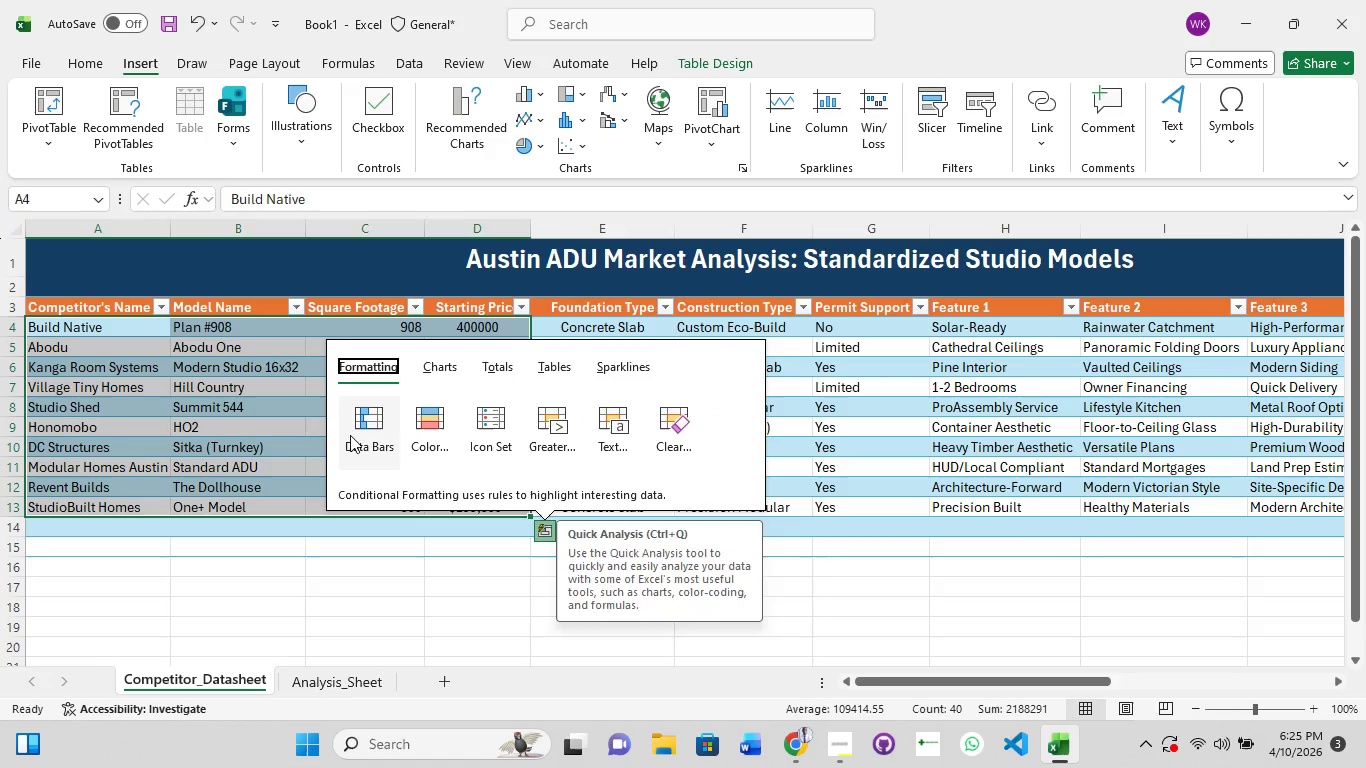 
left_click([445, 363])
 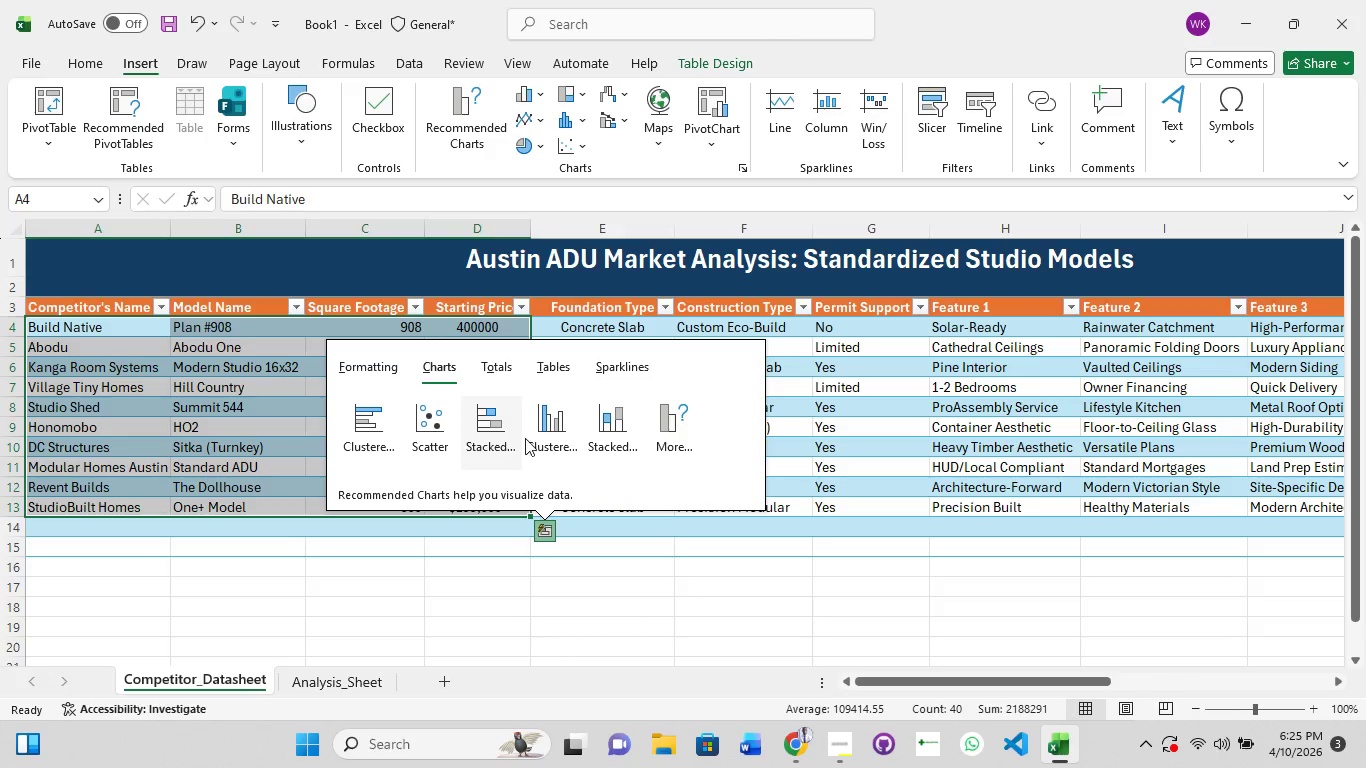 
mouse_move([625, 441])
 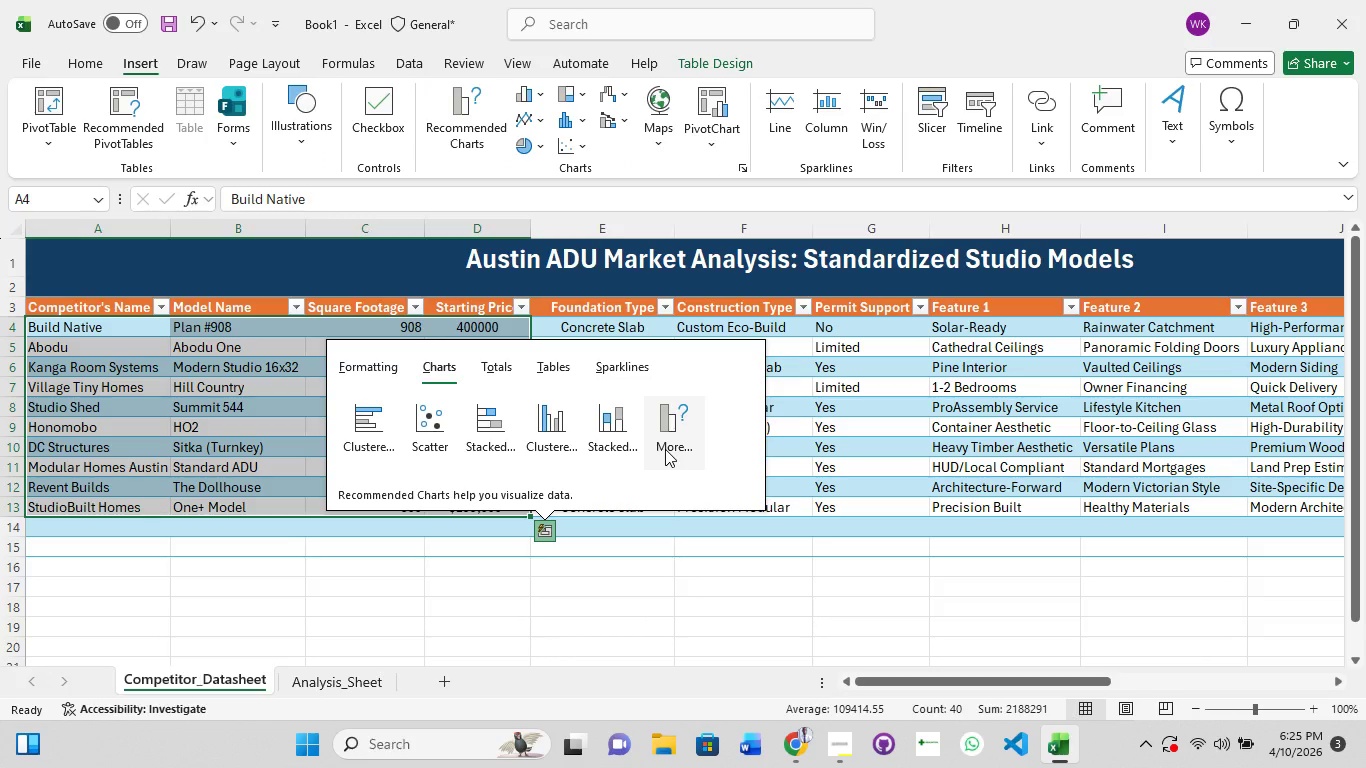 
mouse_move([645, 440])
 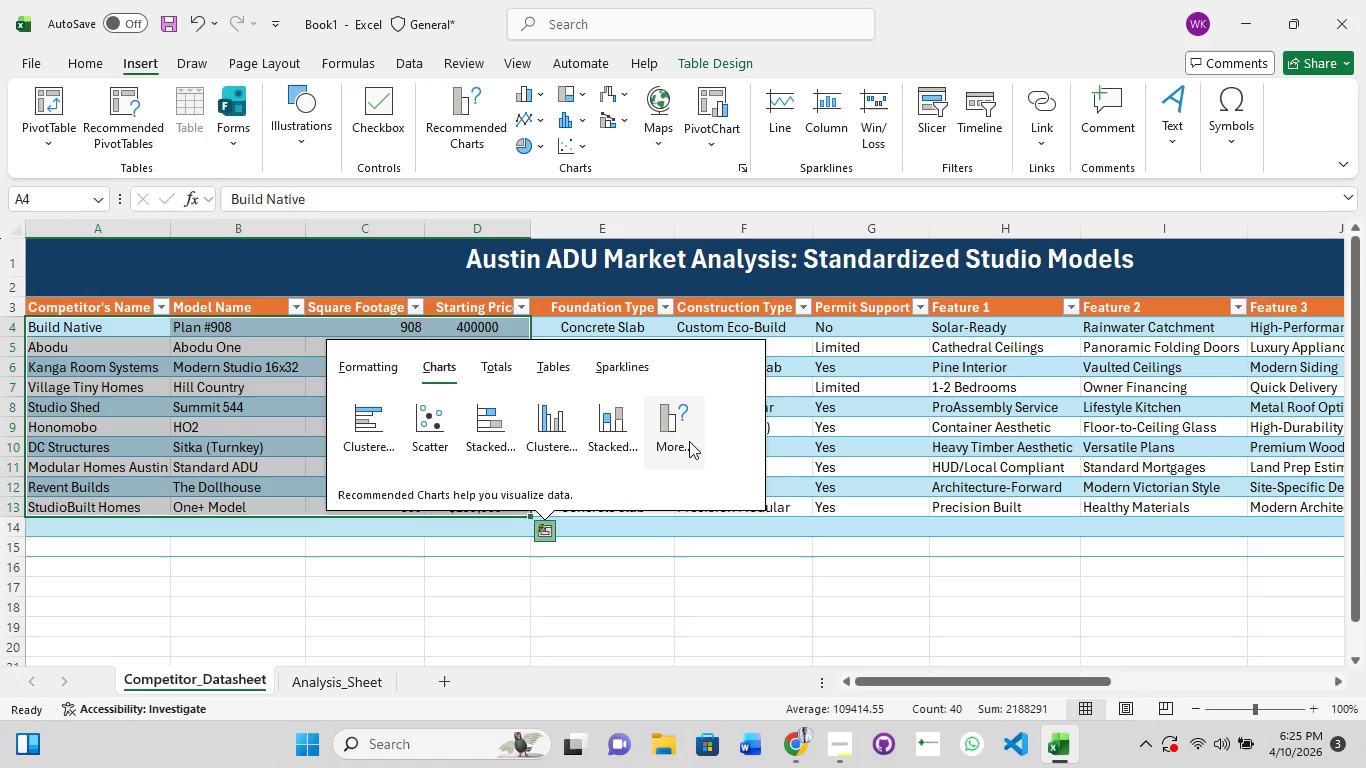 
left_click([689, 441])
 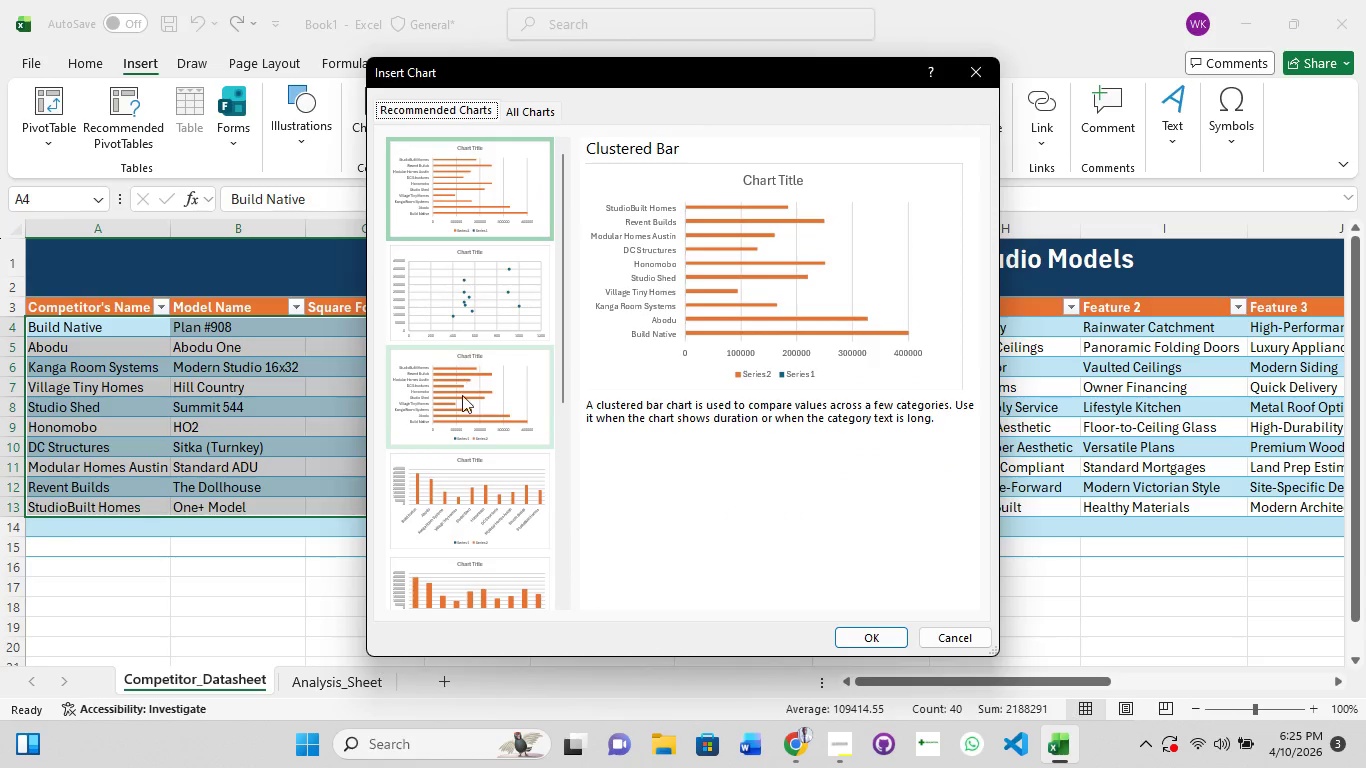 
scroll: coordinate [462, 473], scroll_direction: down, amount: 1.0
 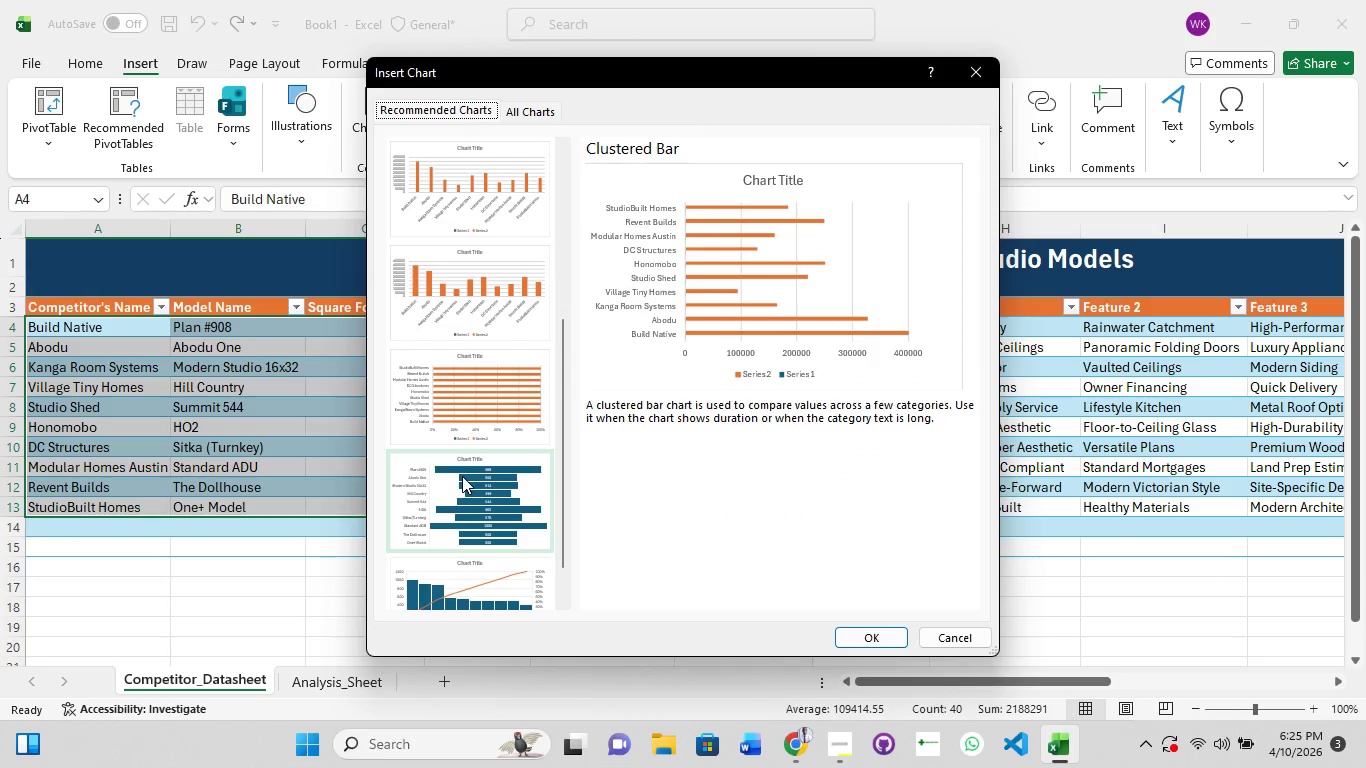 
scroll: coordinate [462, 476], scroll_direction: up, amount: 1.0
 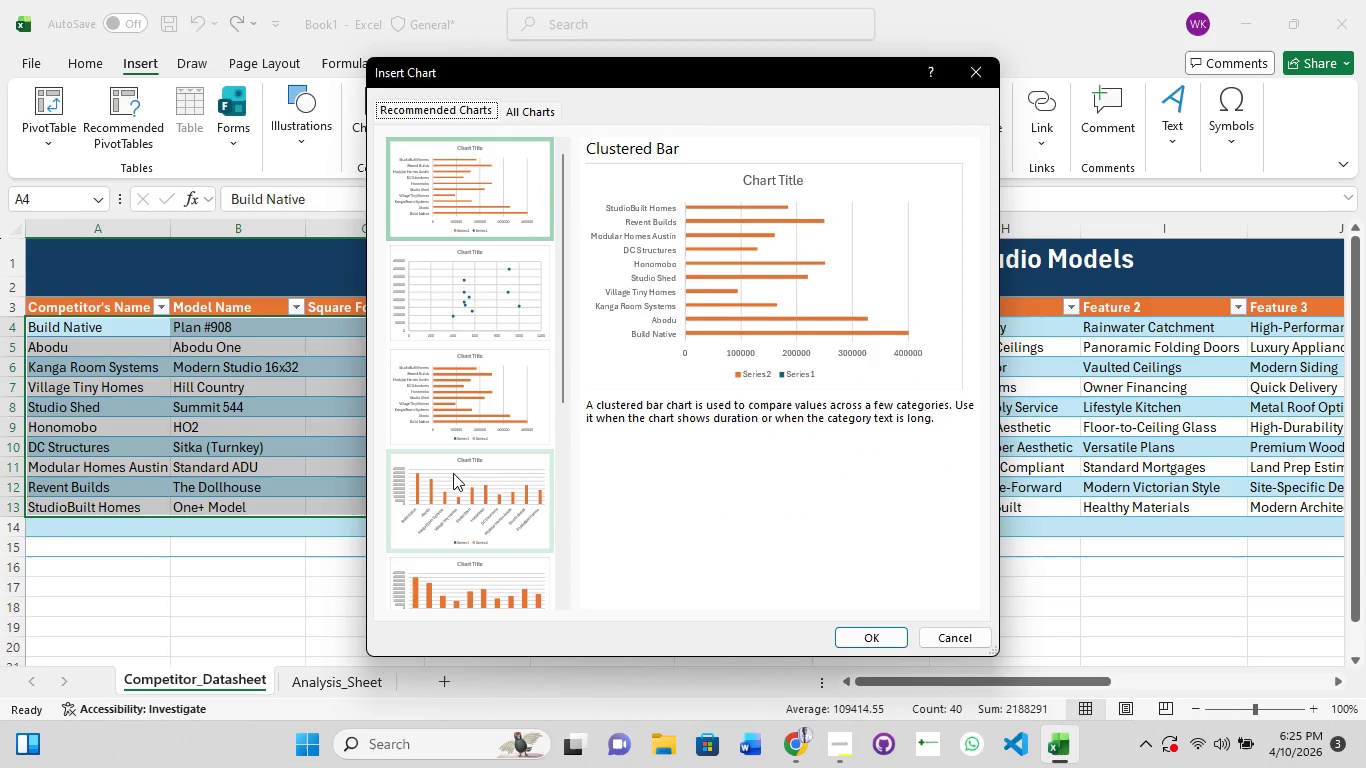 
left_click([453, 492])
 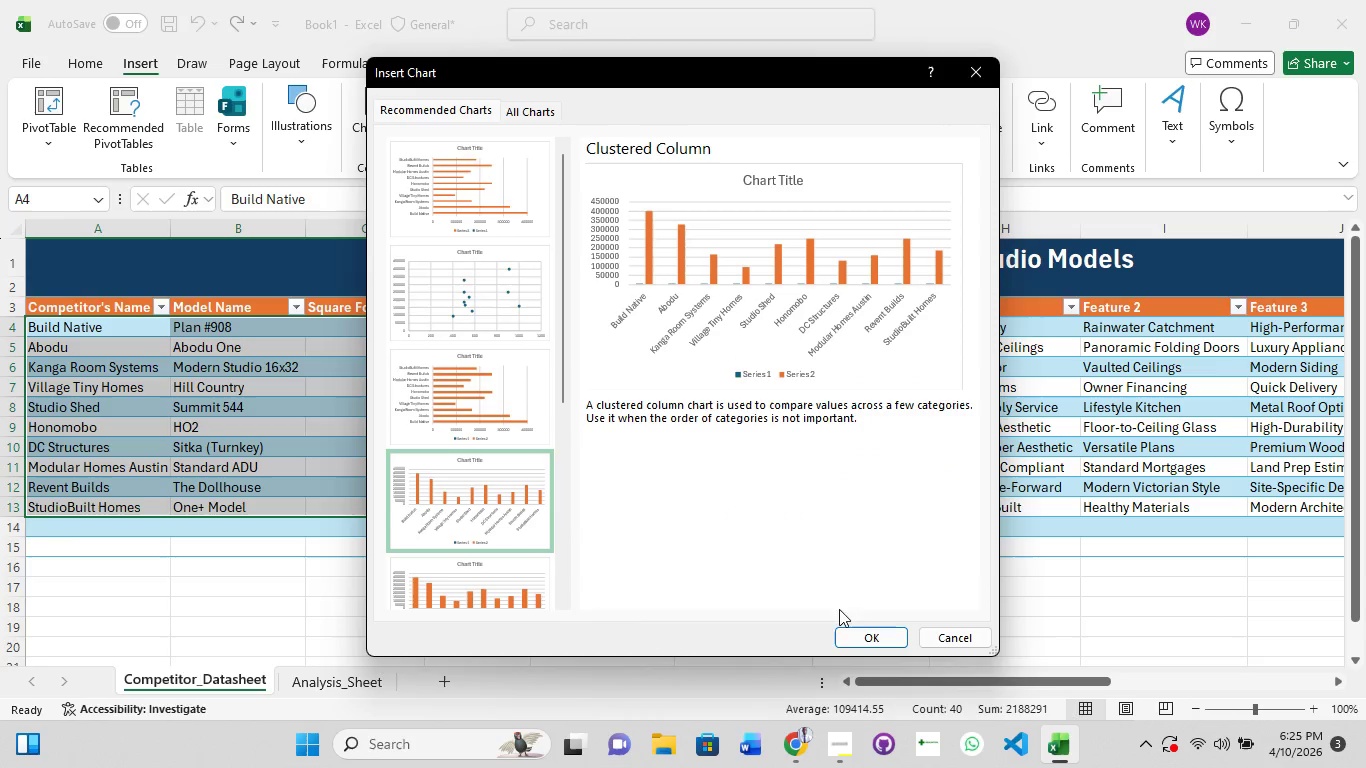 
left_click([869, 638])
 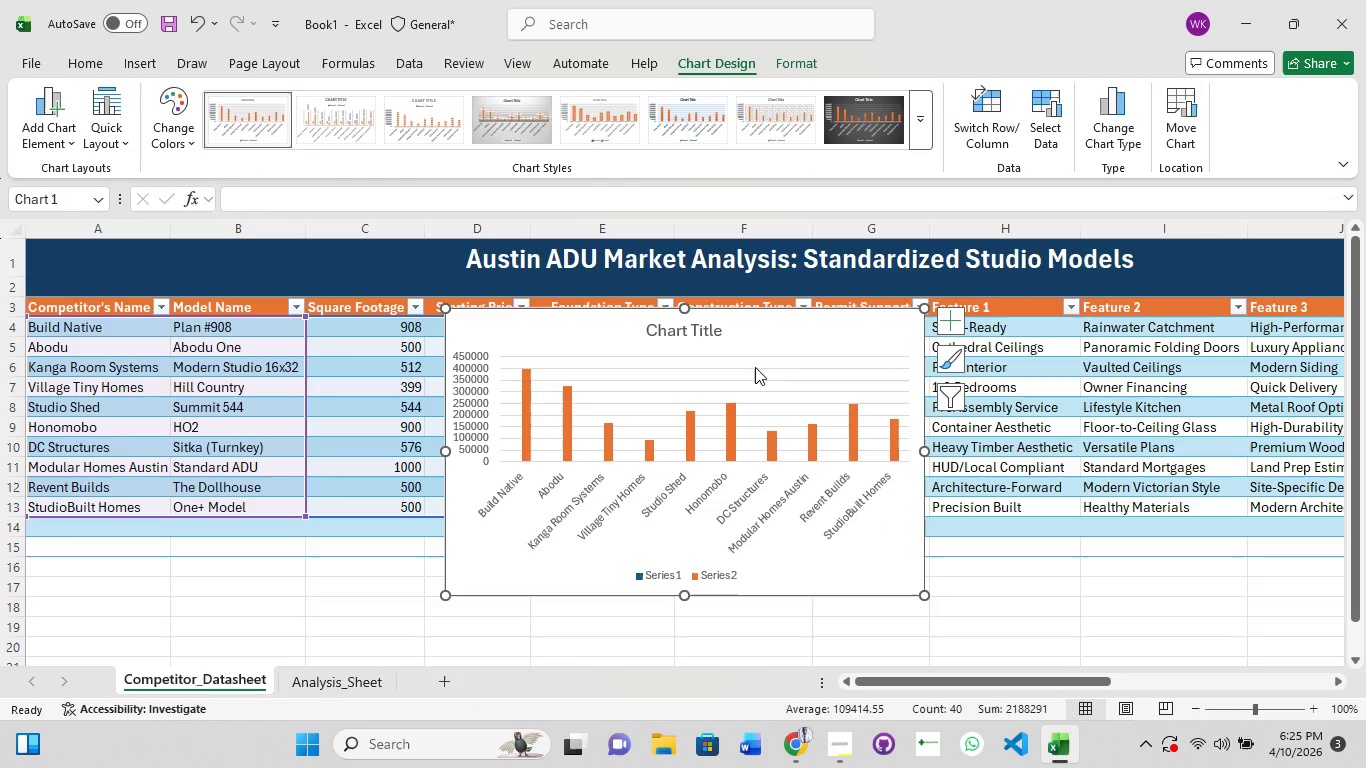 
left_click_drag(start_coordinate=[755, 344], to_coordinate=[713, 608])
 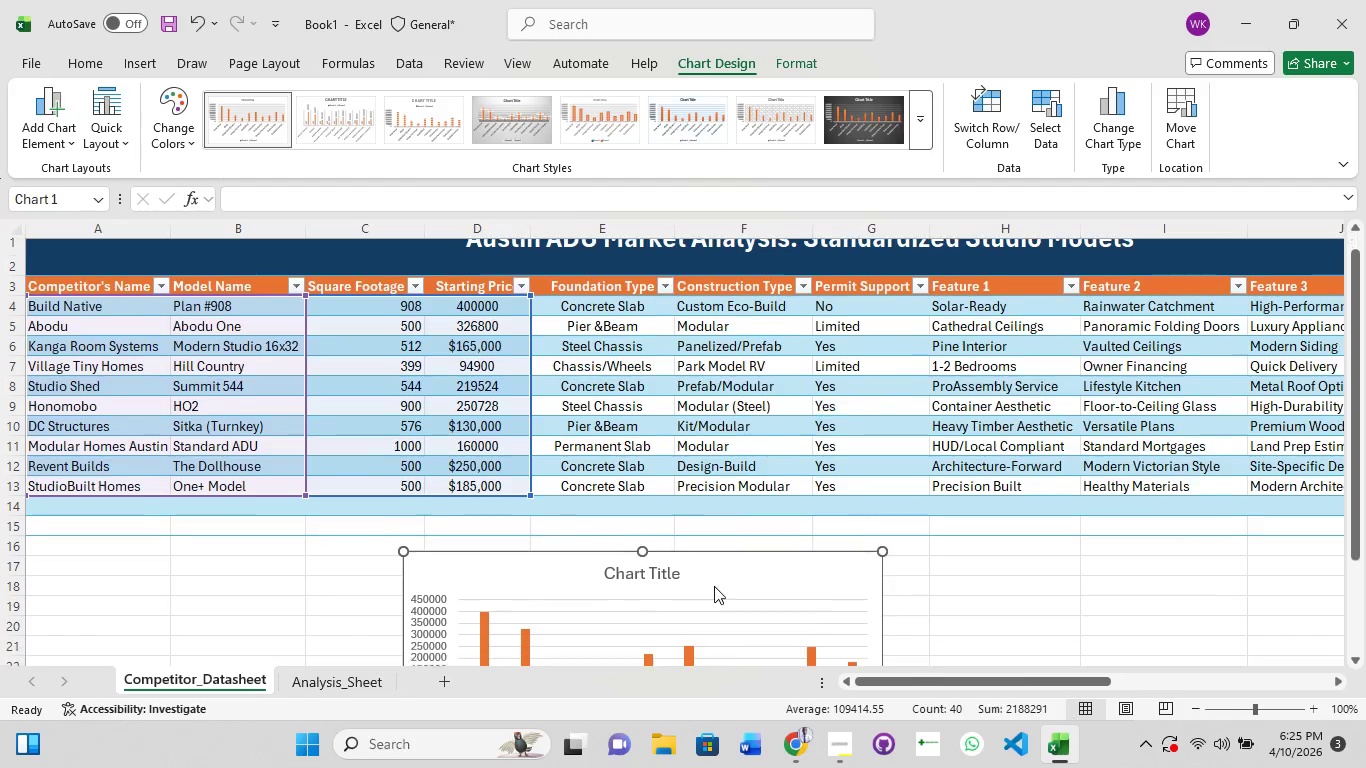 
scroll: coordinate [713, 586], scroll_direction: down, amount: 4.0
 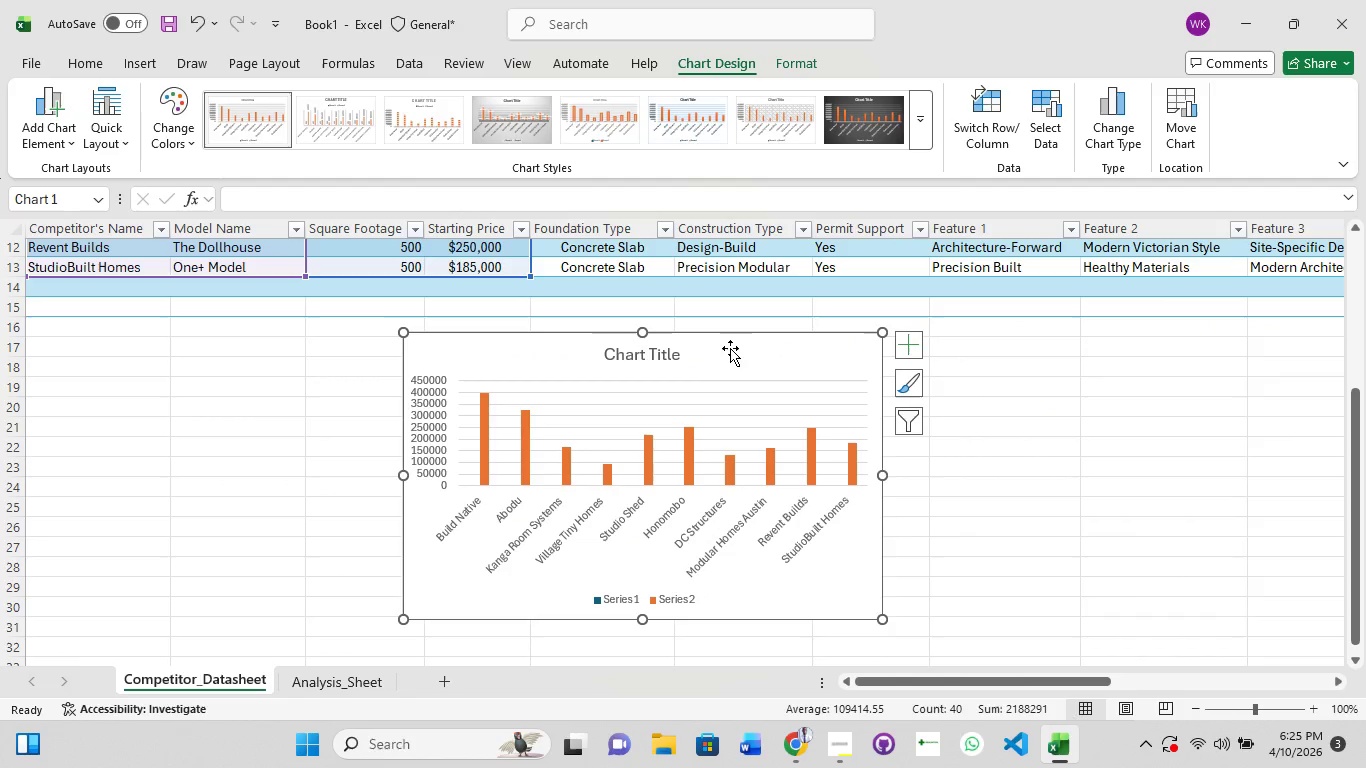 
left_click_drag(start_coordinate=[730, 348], to_coordinate=[753, 363])
 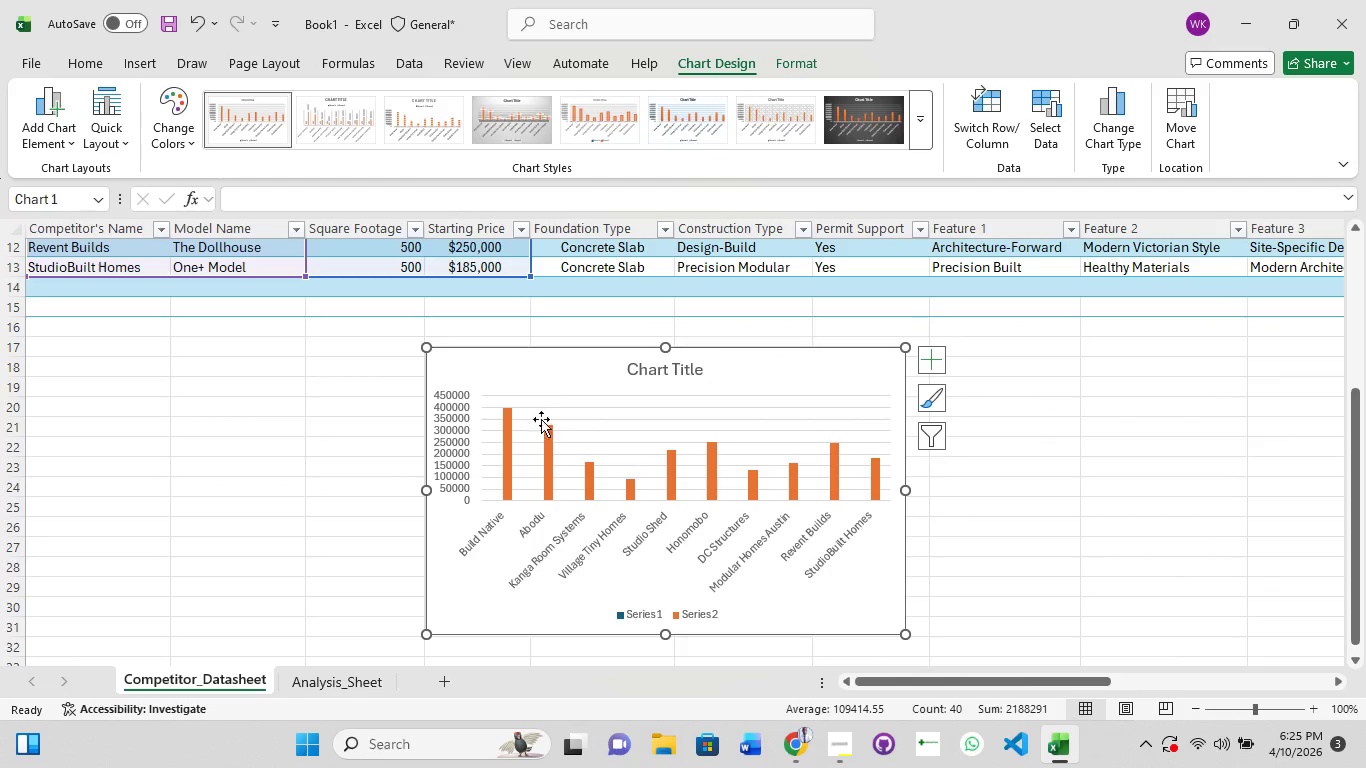 
right_click([581, 370])
 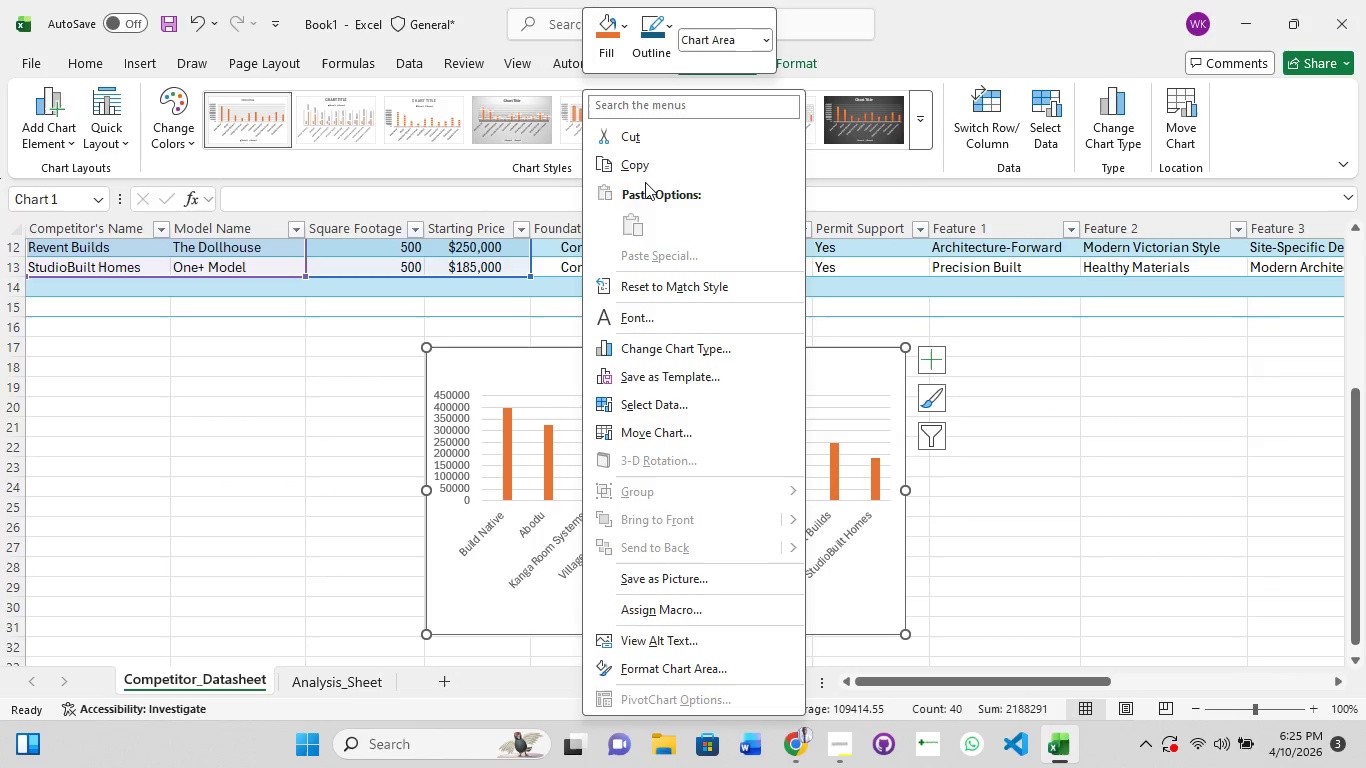 
left_click([648, 158])
 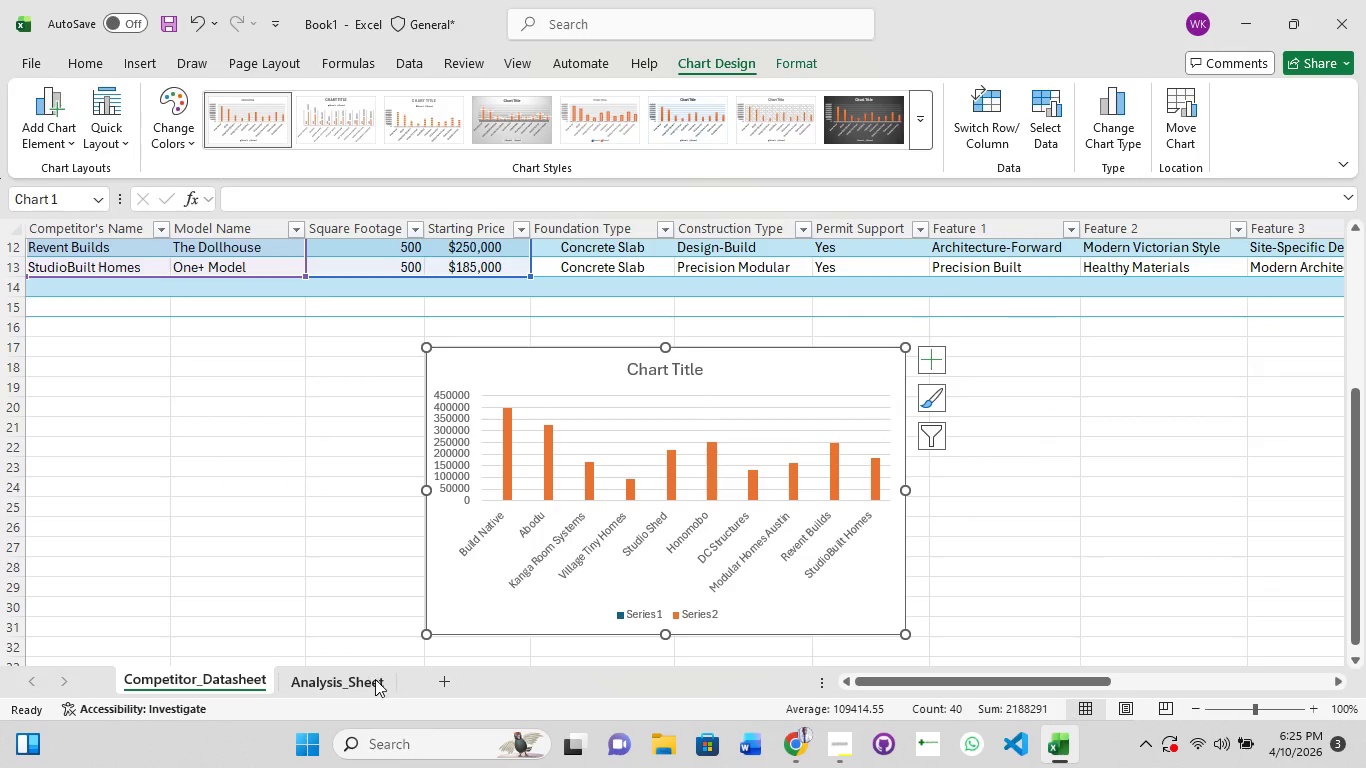 
left_click([375, 679])
 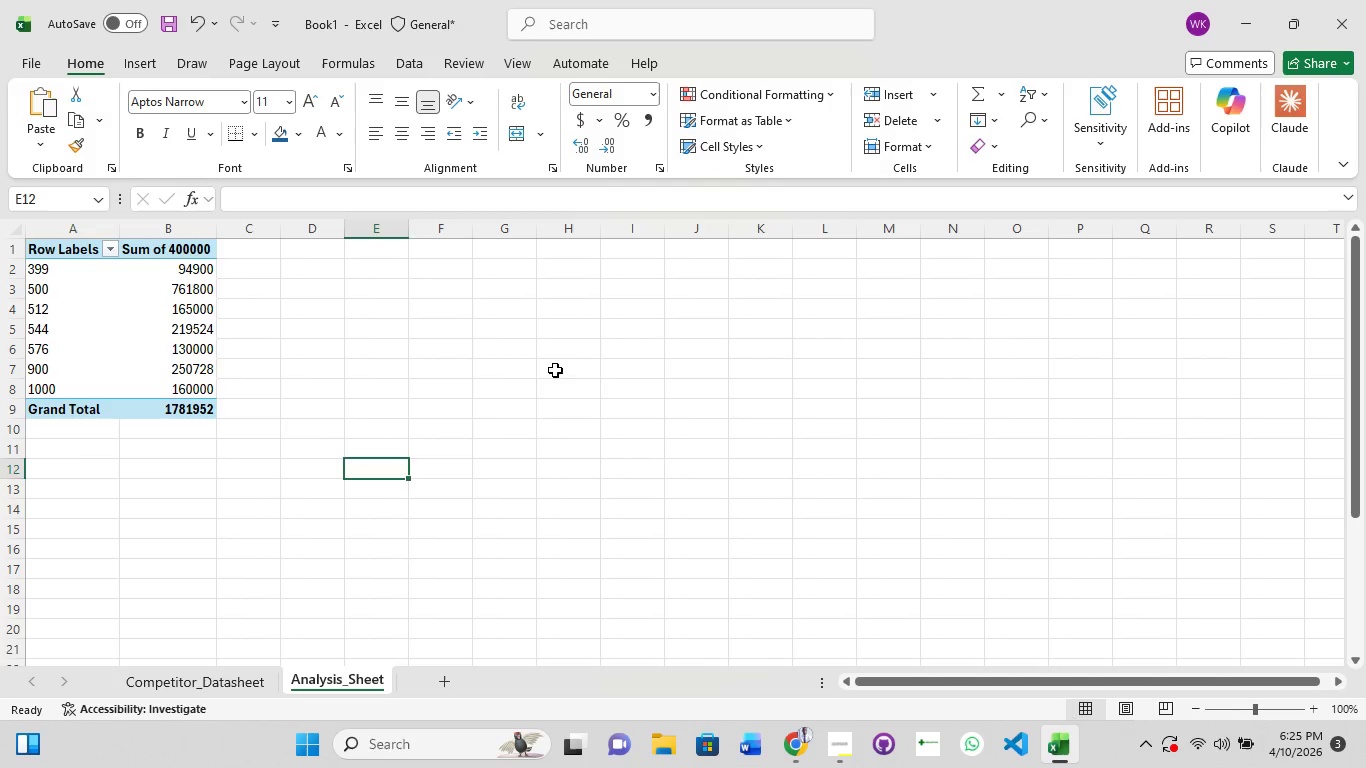 
right_click([603, 370])
 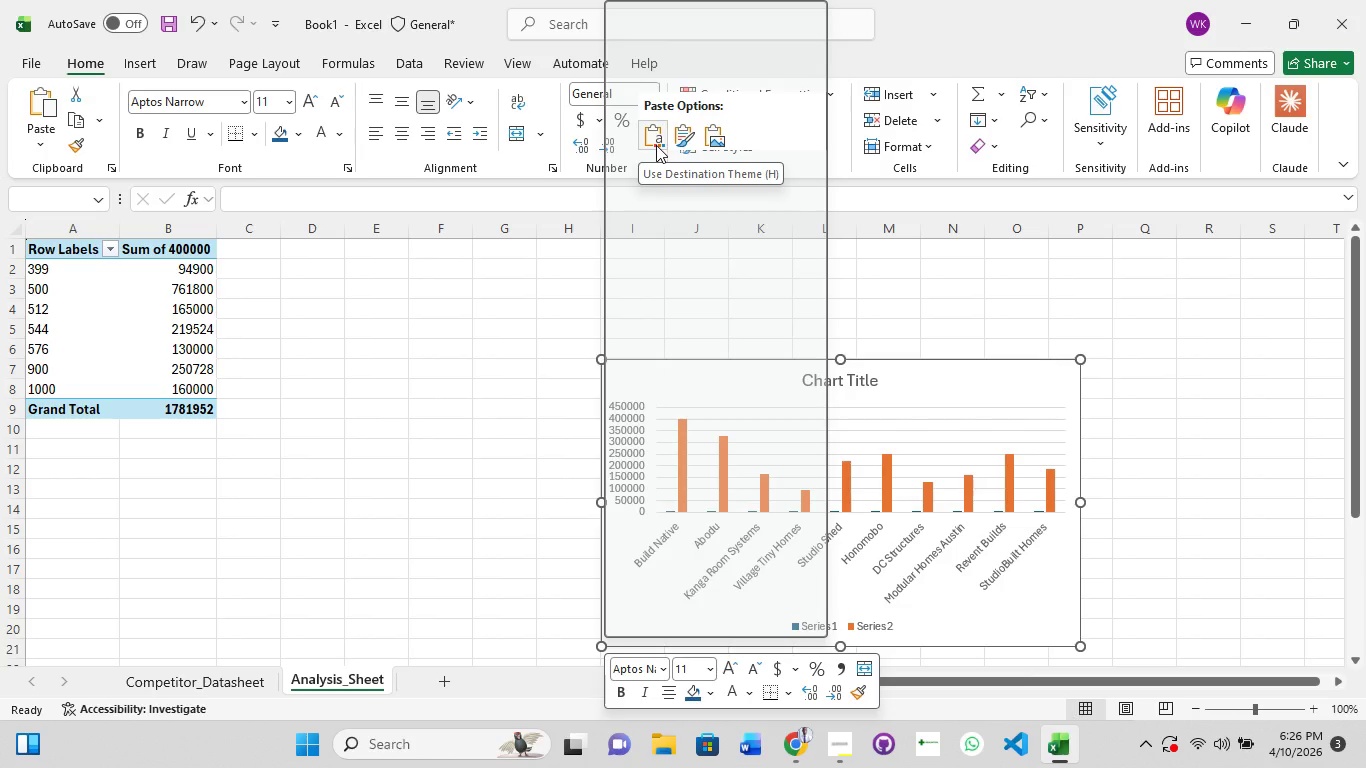 
left_click([656, 145])
 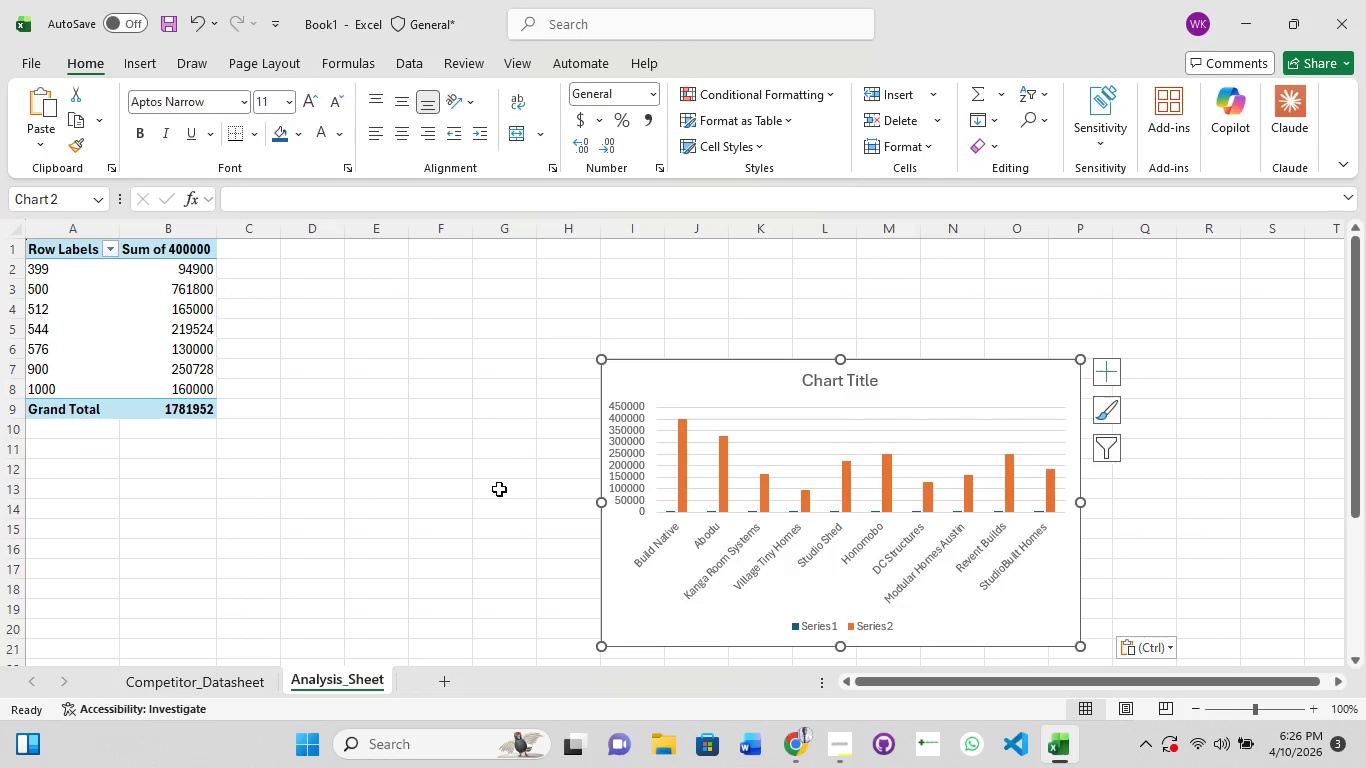 
left_click([499, 489])
 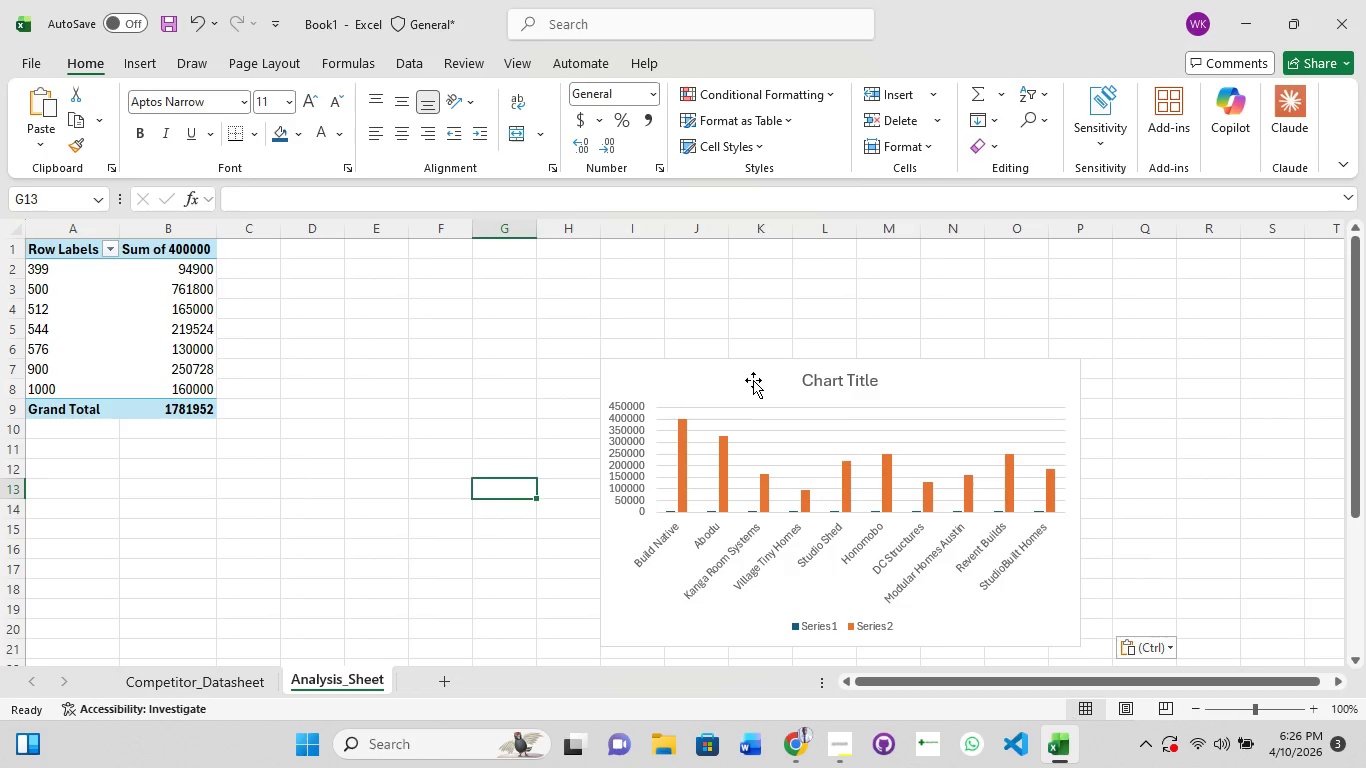 
left_click([753, 380])
 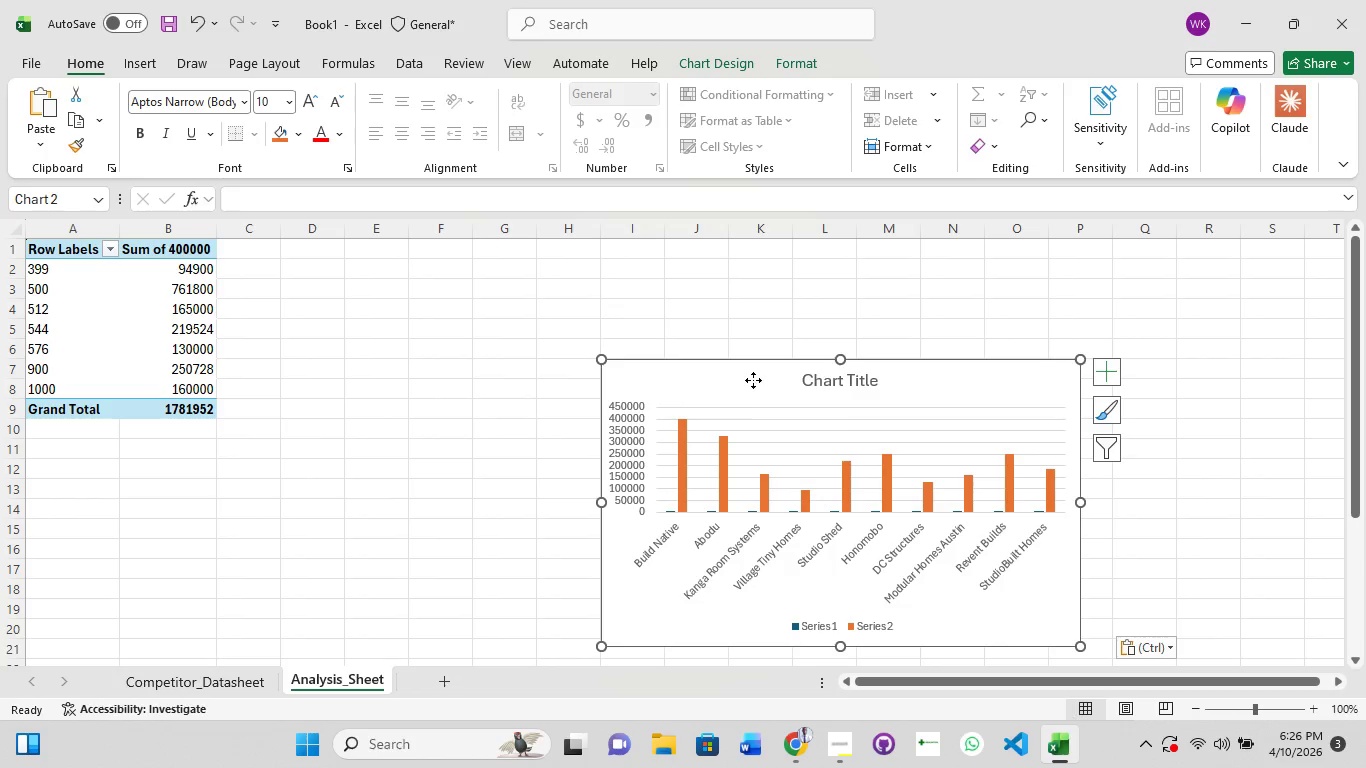 
left_click_drag(start_coordinate=[753, 380], to_coordinate=[548, 331])
 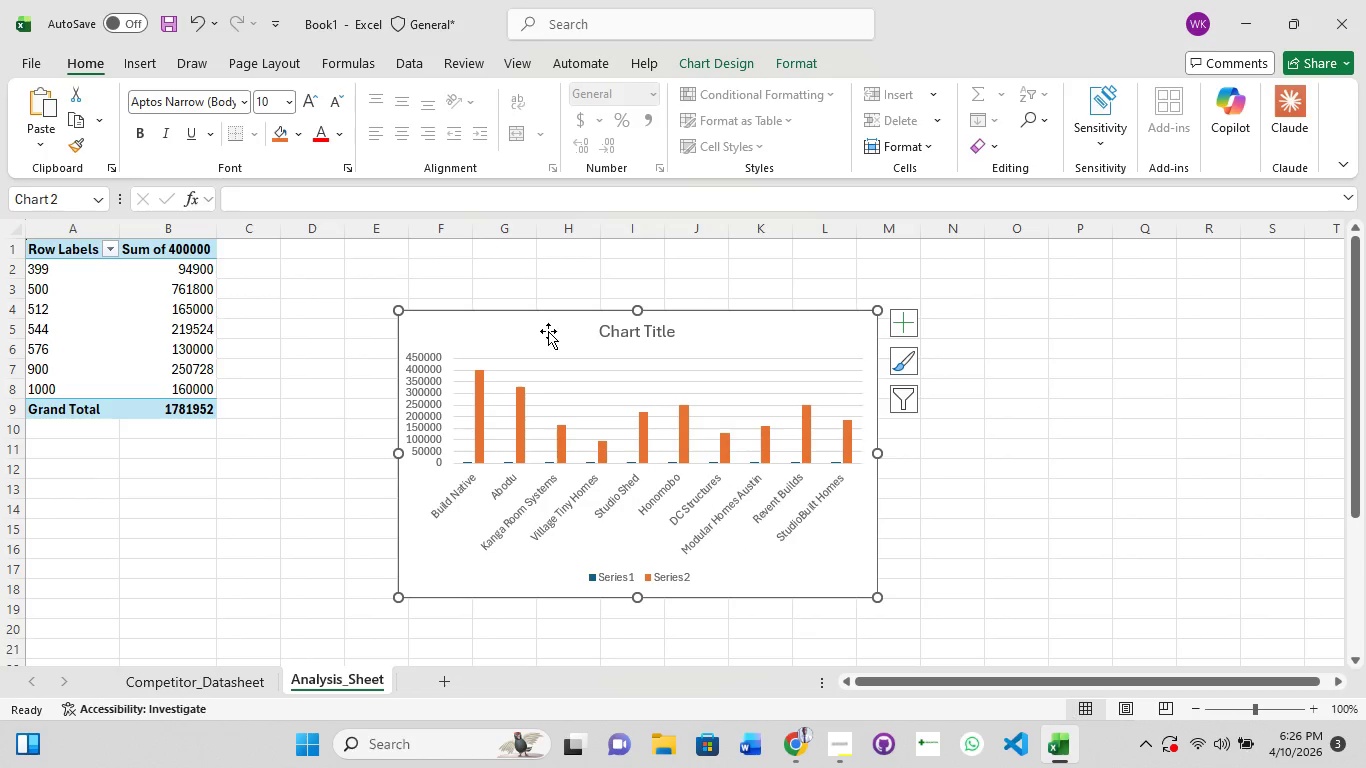 
double_click([548, 331])
 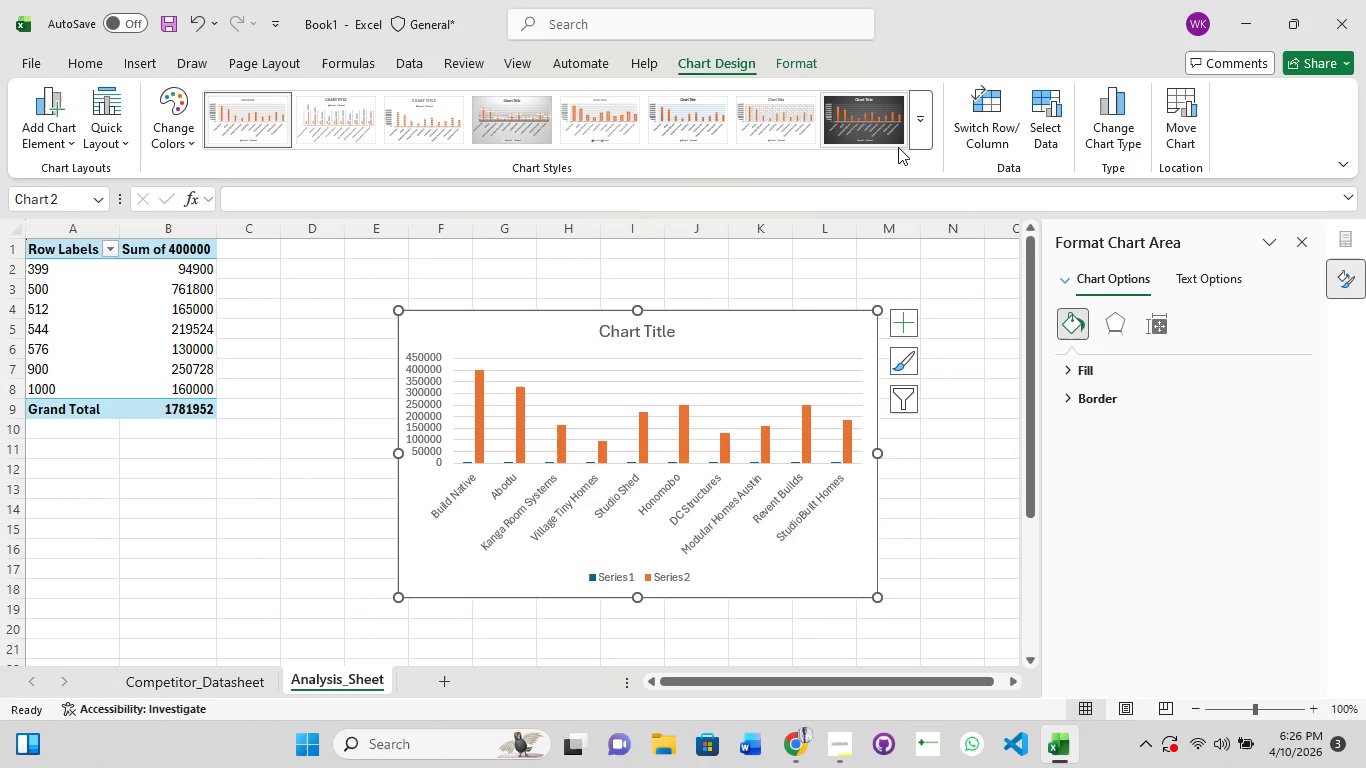 
left_click([917, 121])
 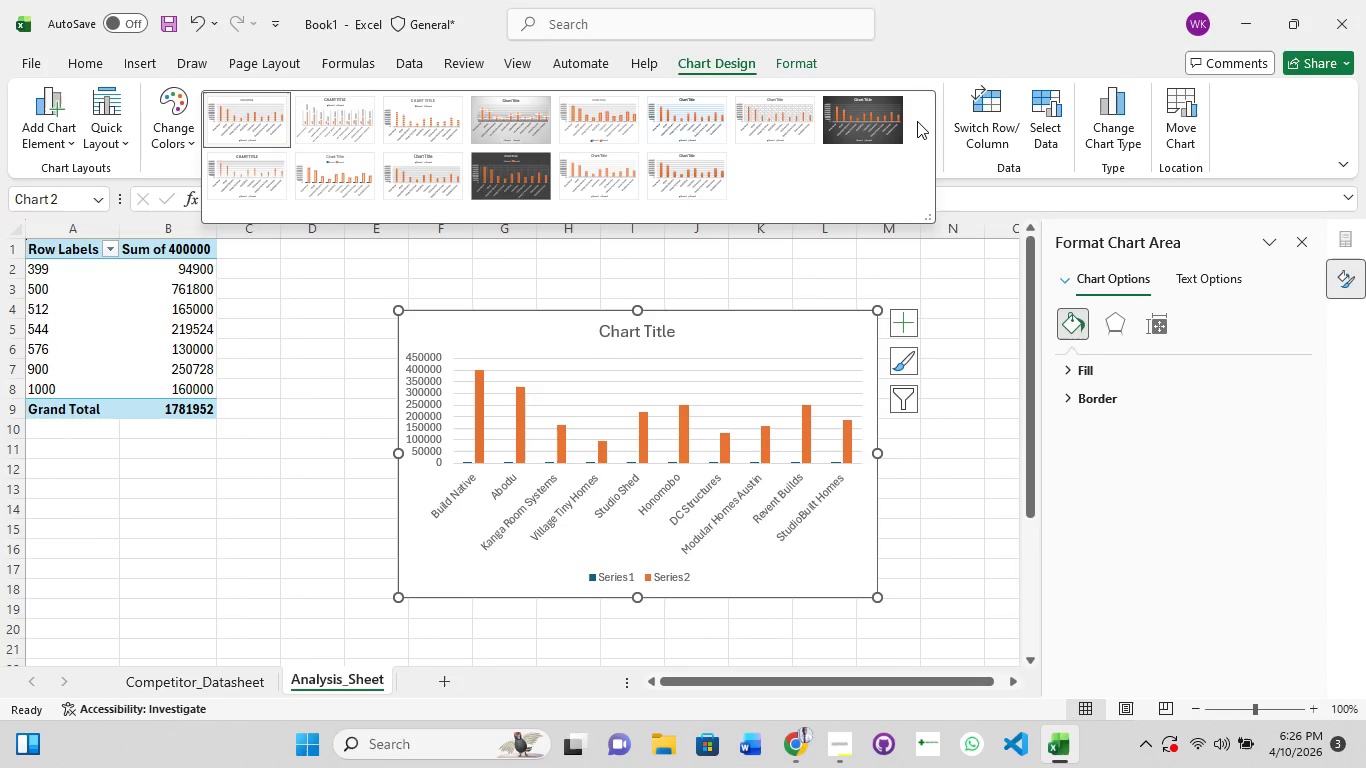 
left_click([917, 121])
 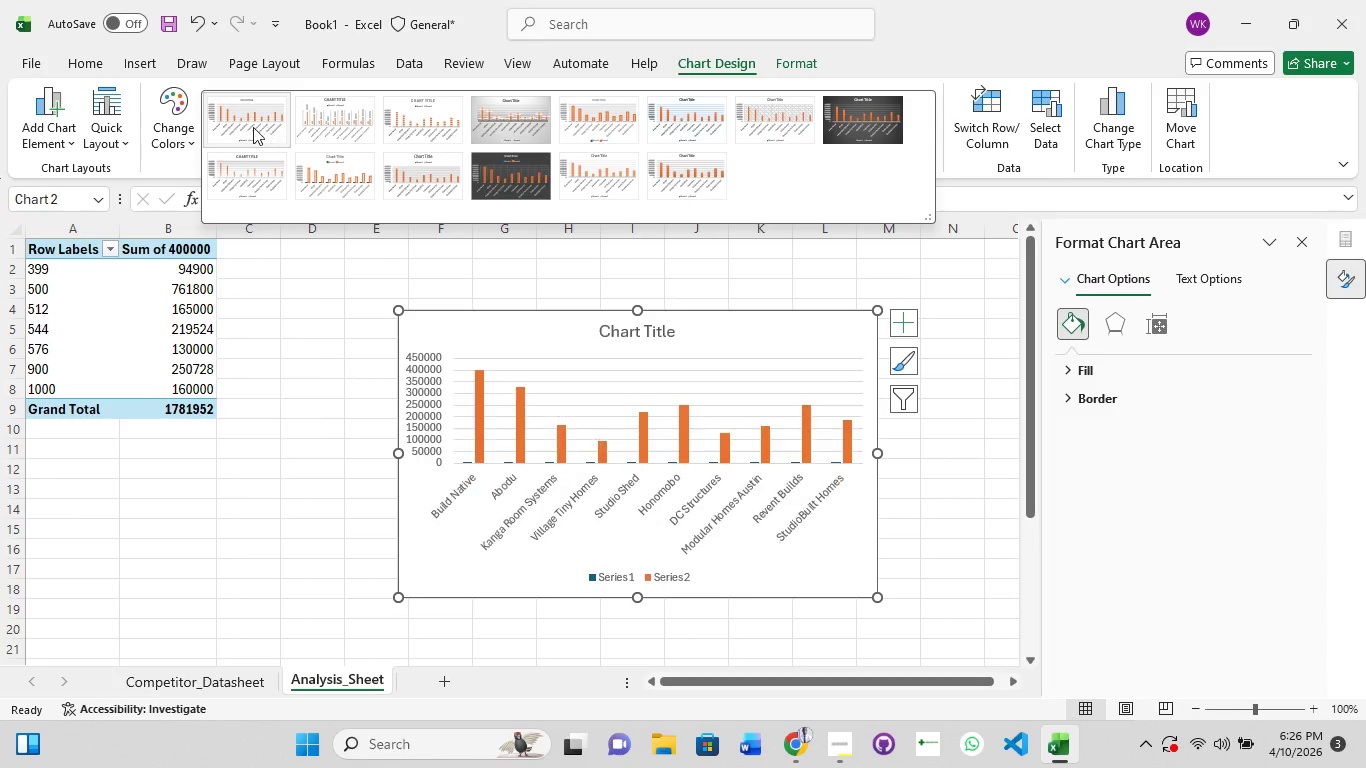 
mouse_move([242, 171])
 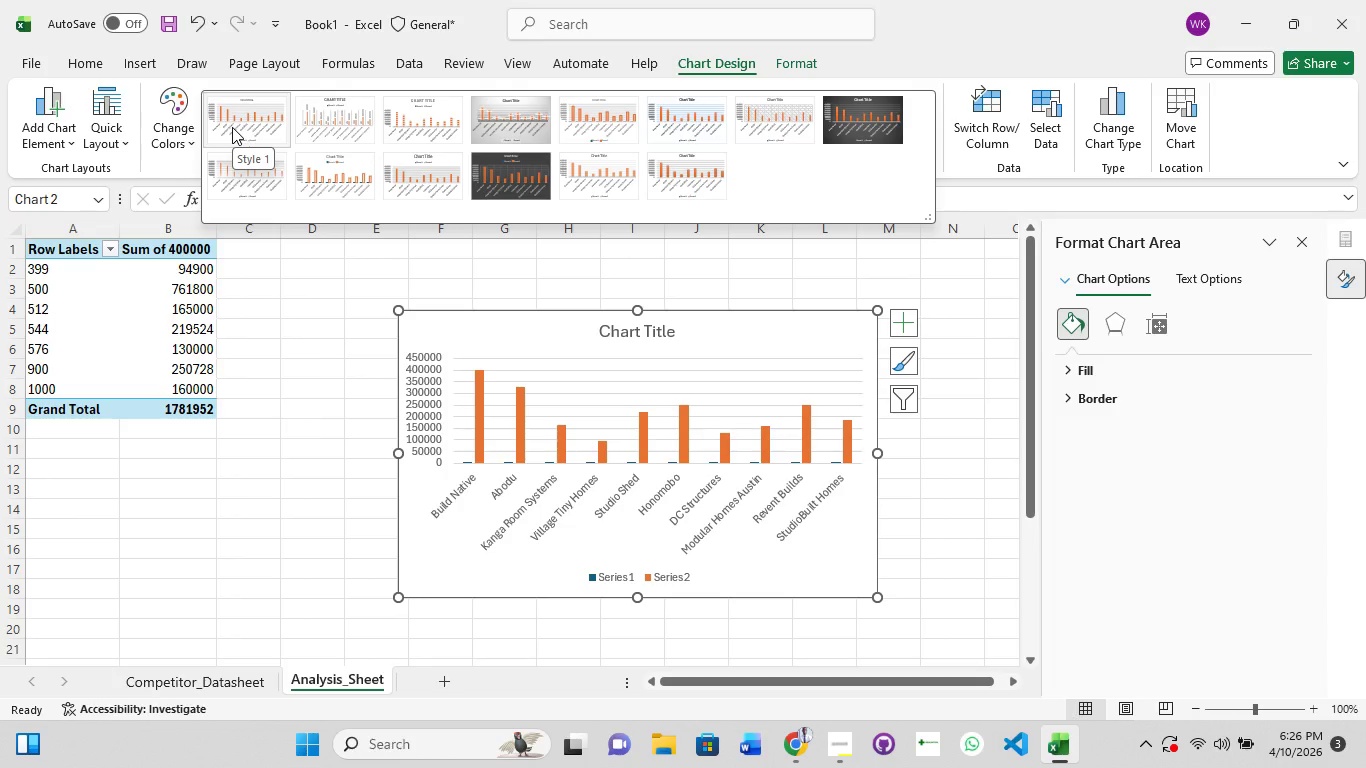 
left_click([232, 127])
 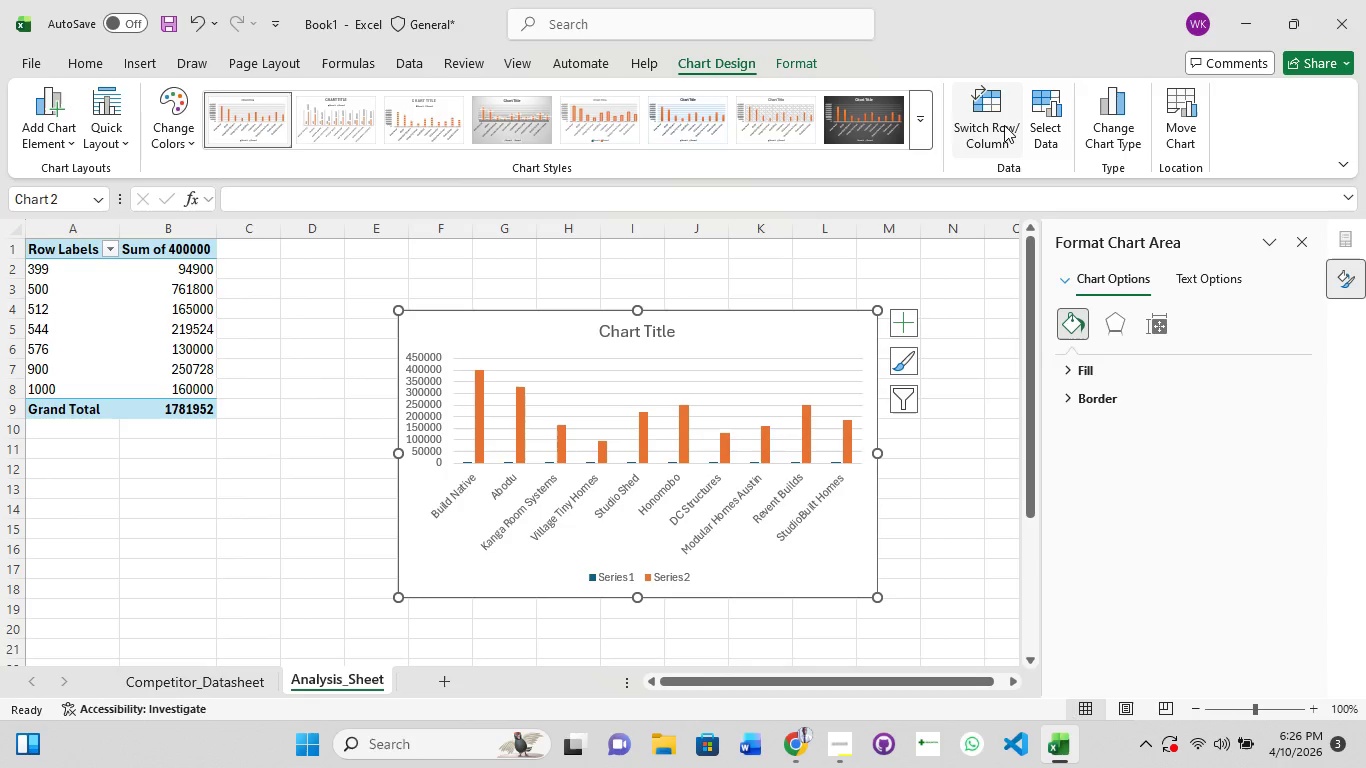 
left_click([1004, 125])
 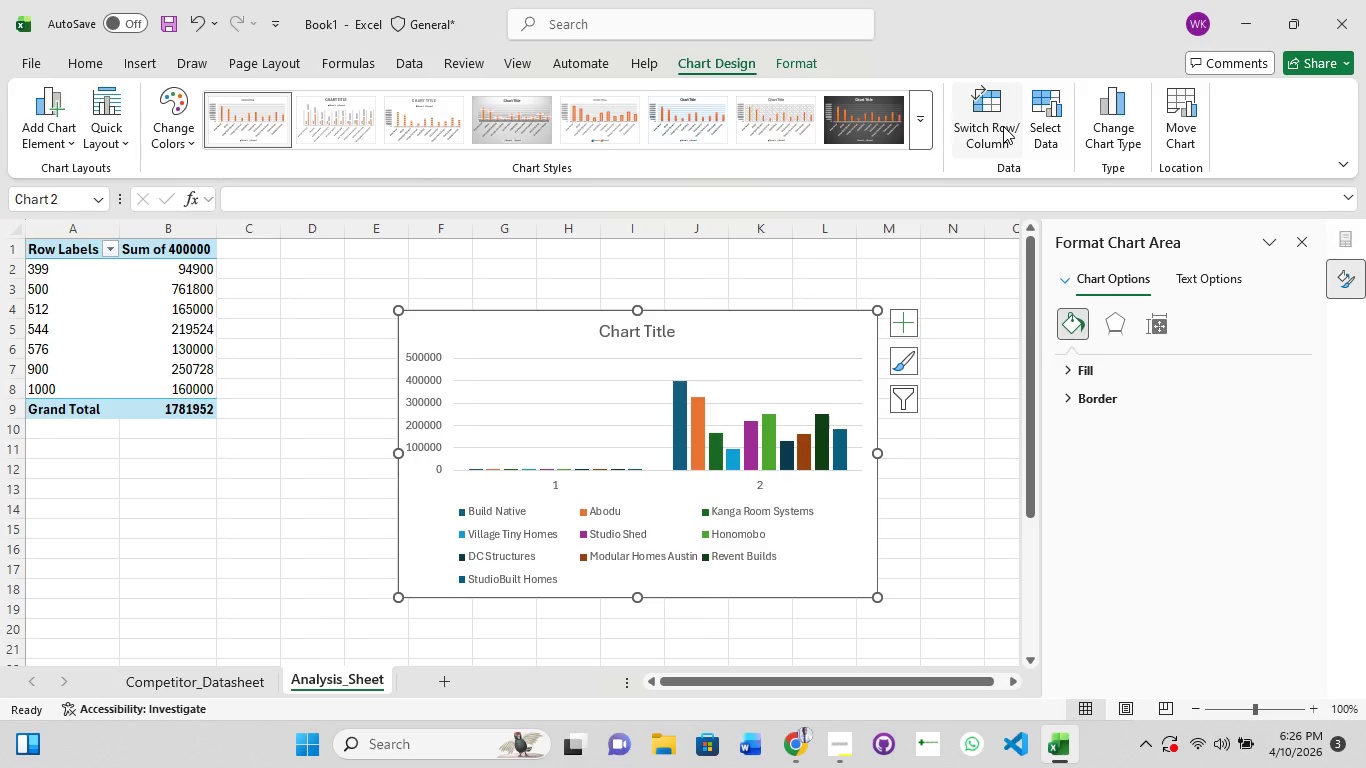 
left_click([1003, 126])
 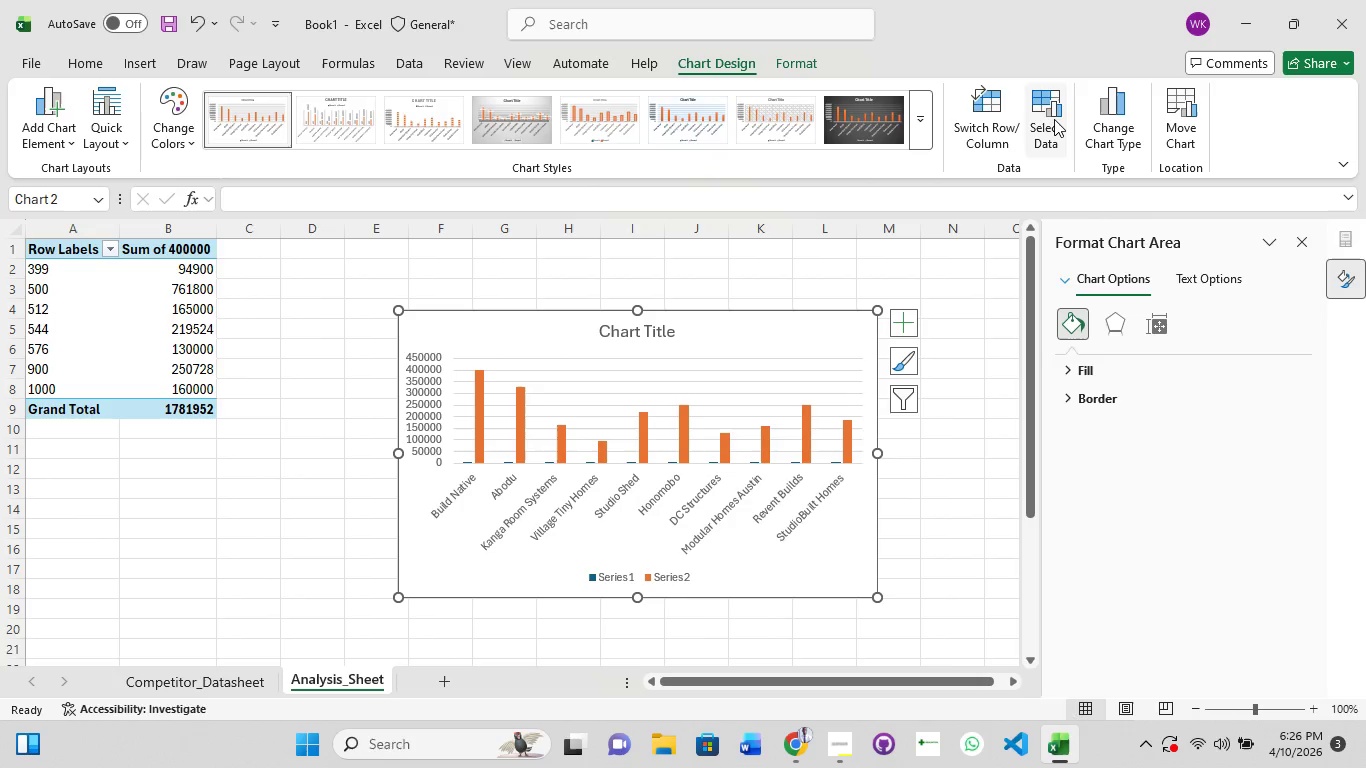 
left_click([1054, 119])
 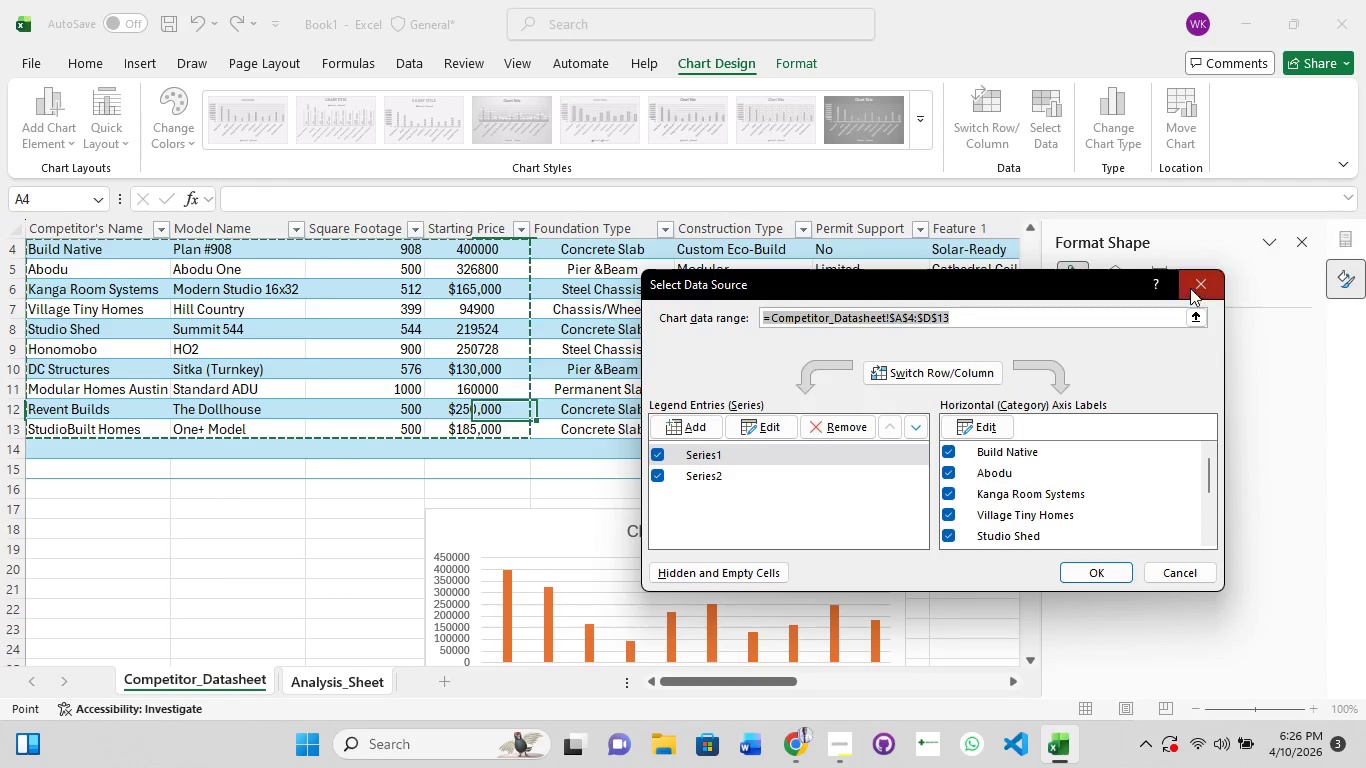 
left_click([1197, 287])
 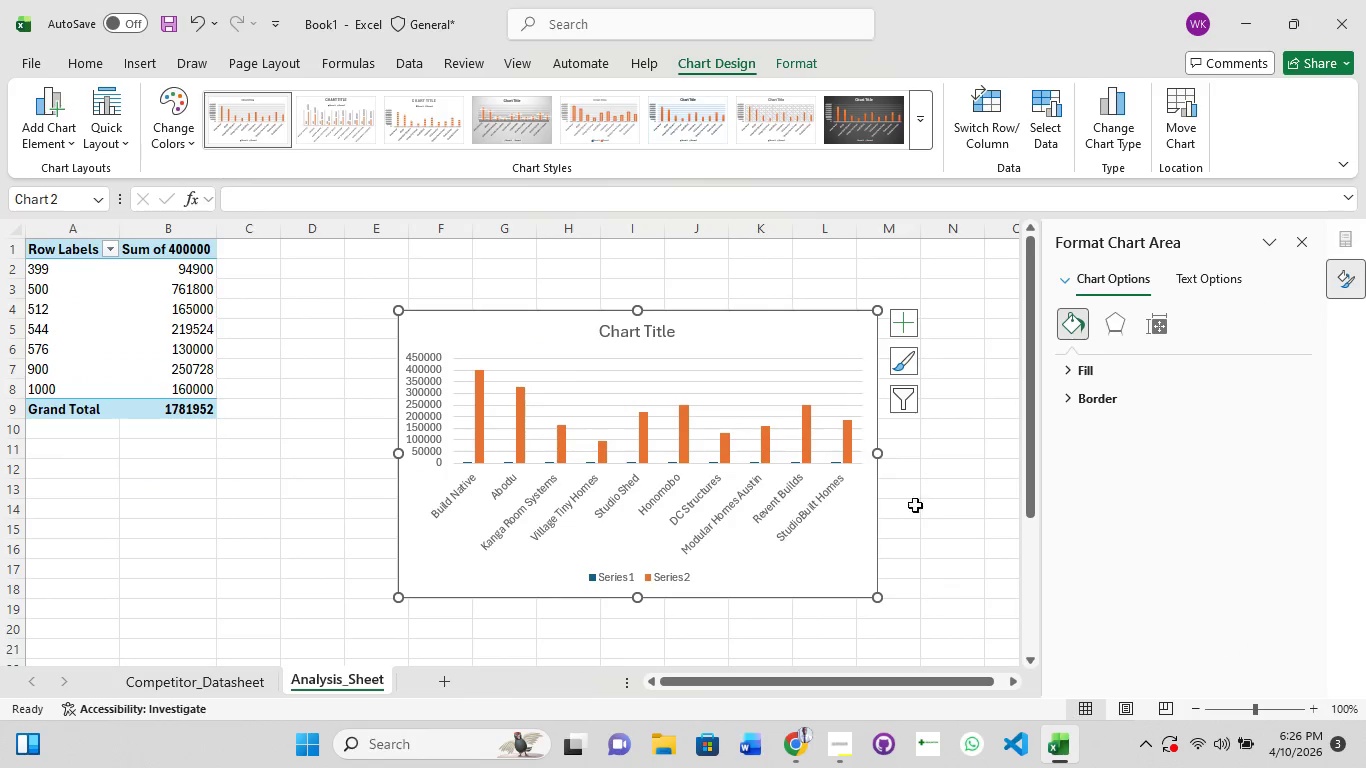 
left_click([911, 507])
 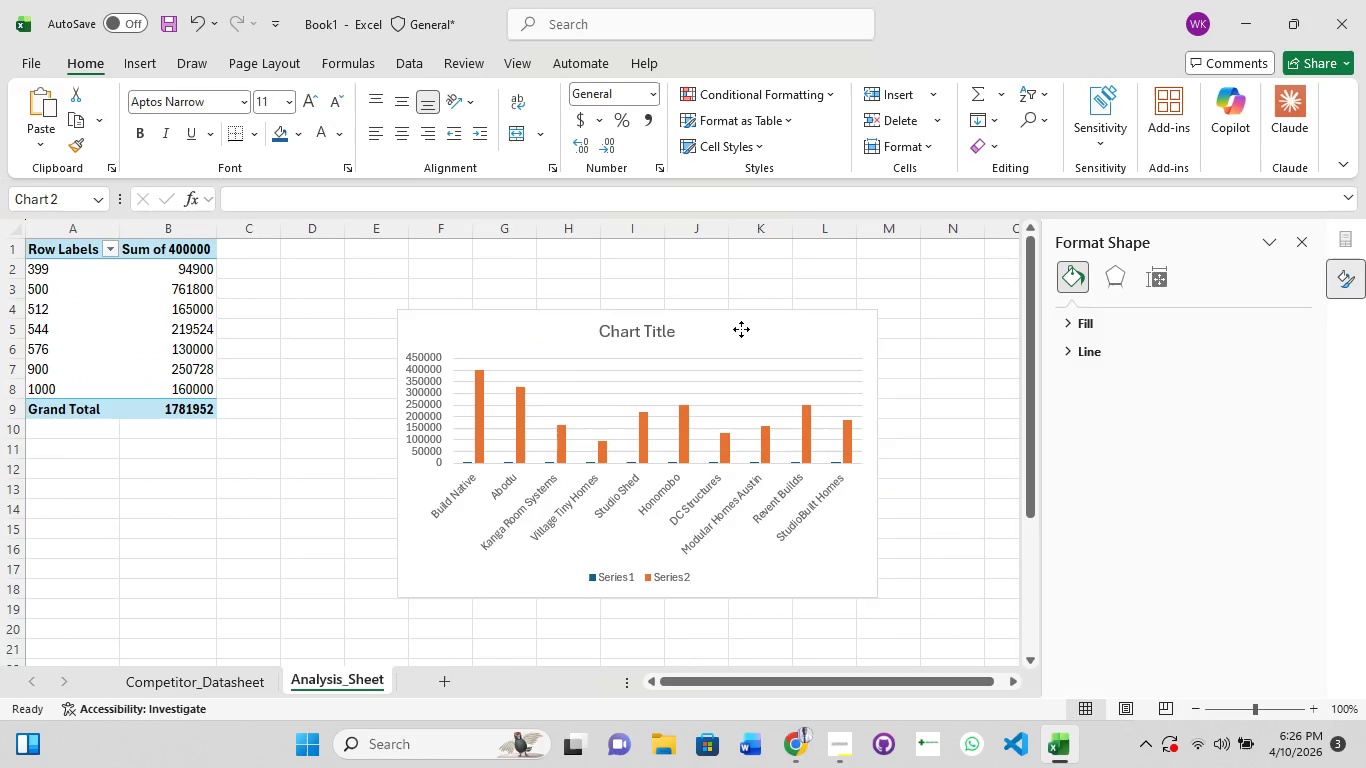 
left_click_drag(start_coordinate=[741, 329], to_coordinate=[671, 305])
 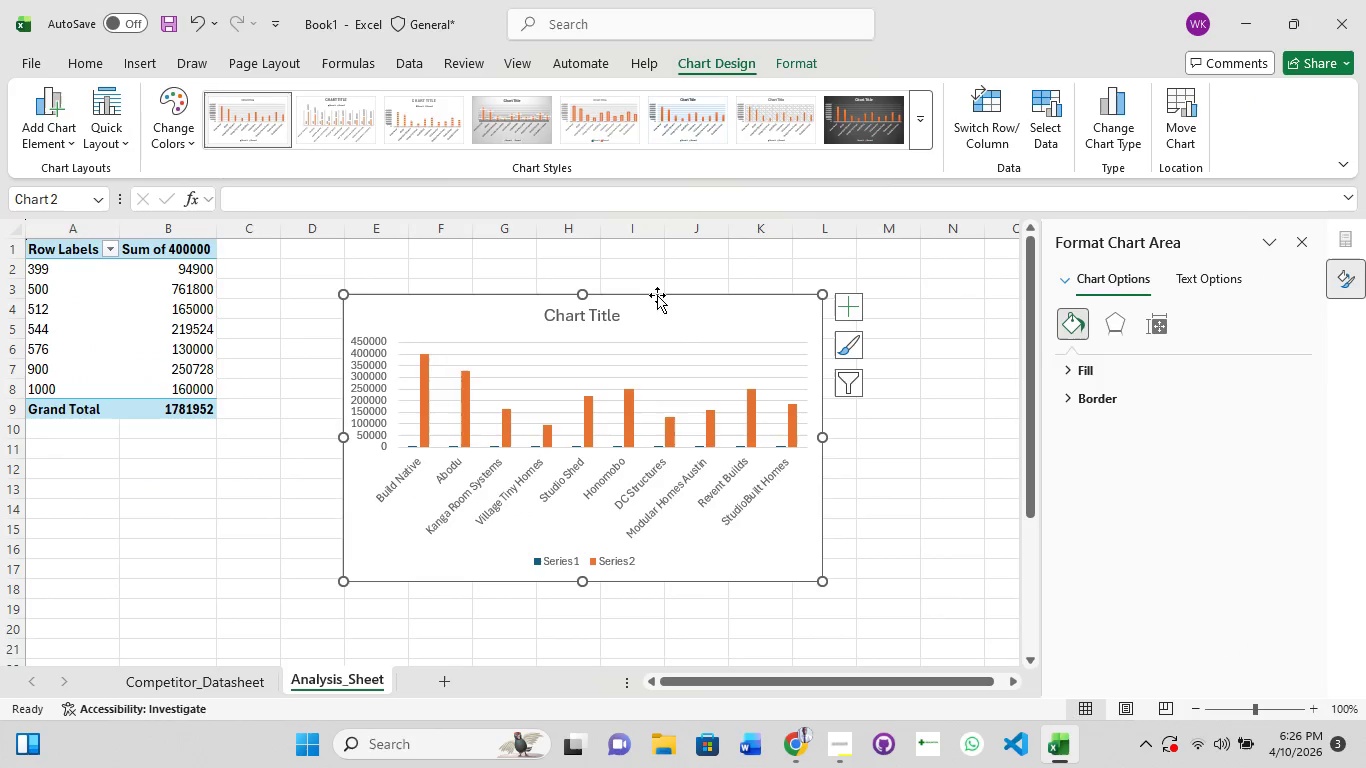 
double_click([657, 295])
 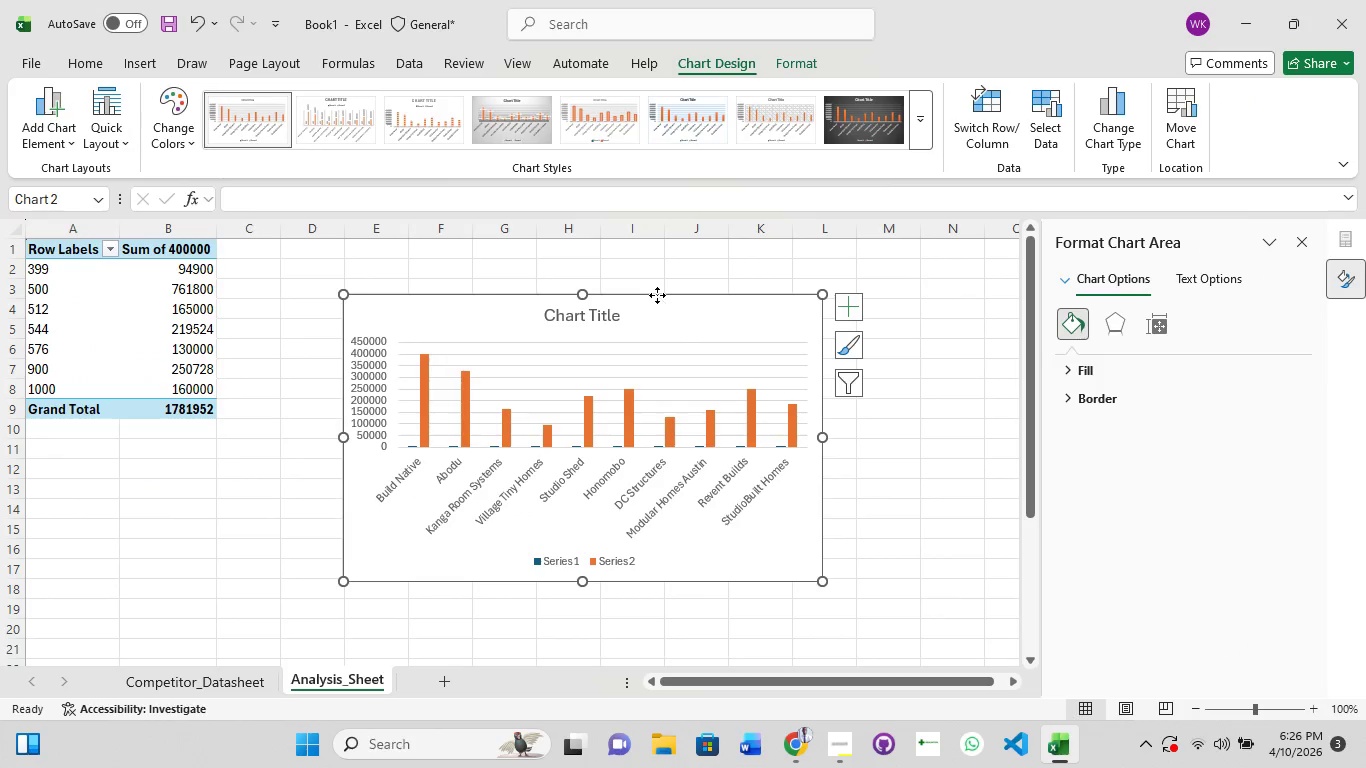 
triple_click([657, 295])
 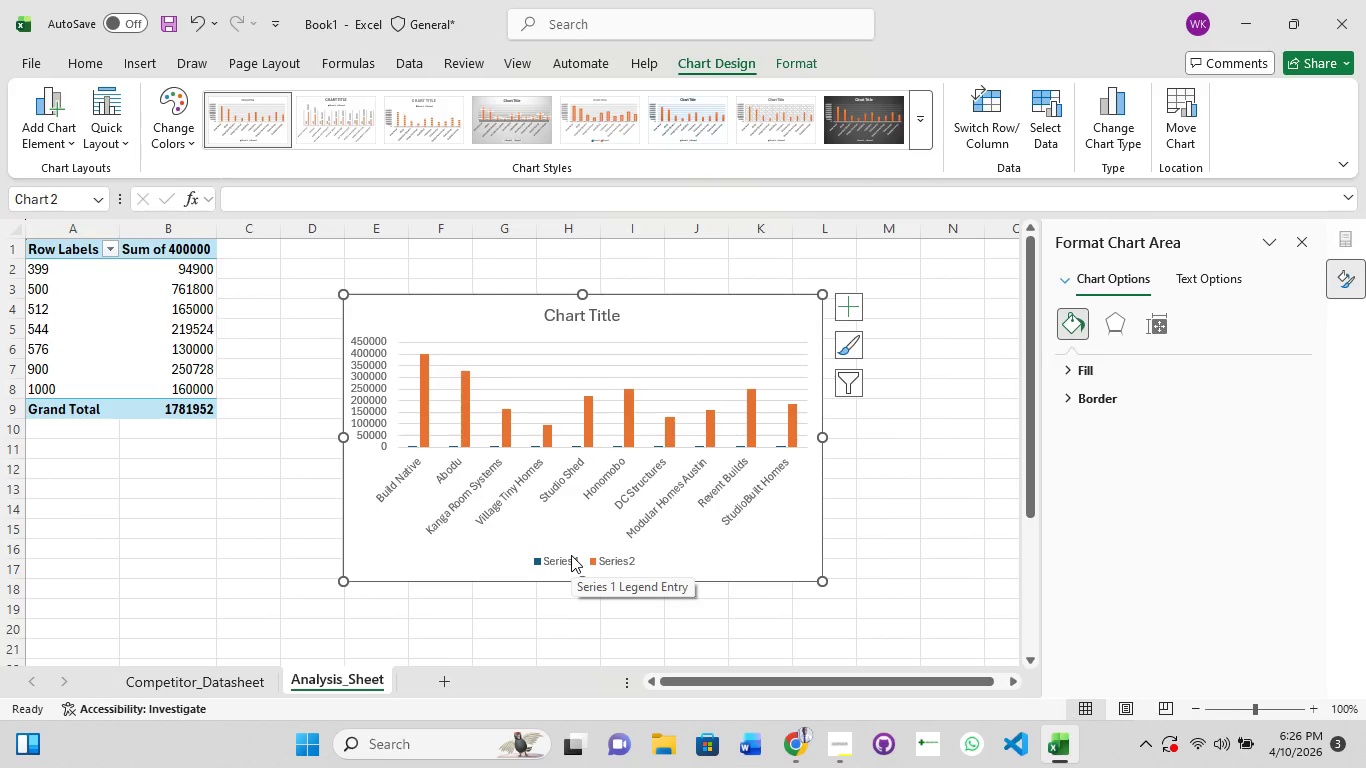 
wait(9.53)
 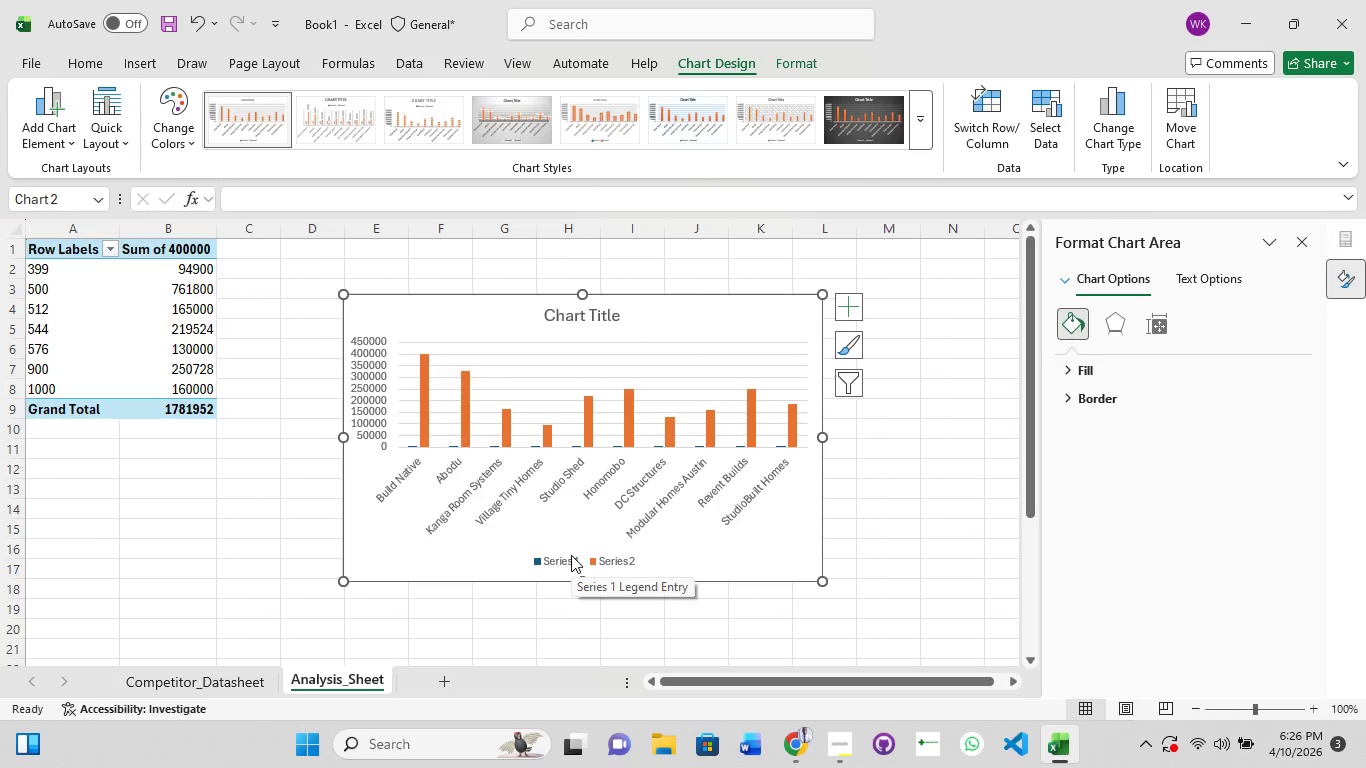 
left_click([453, 684])
 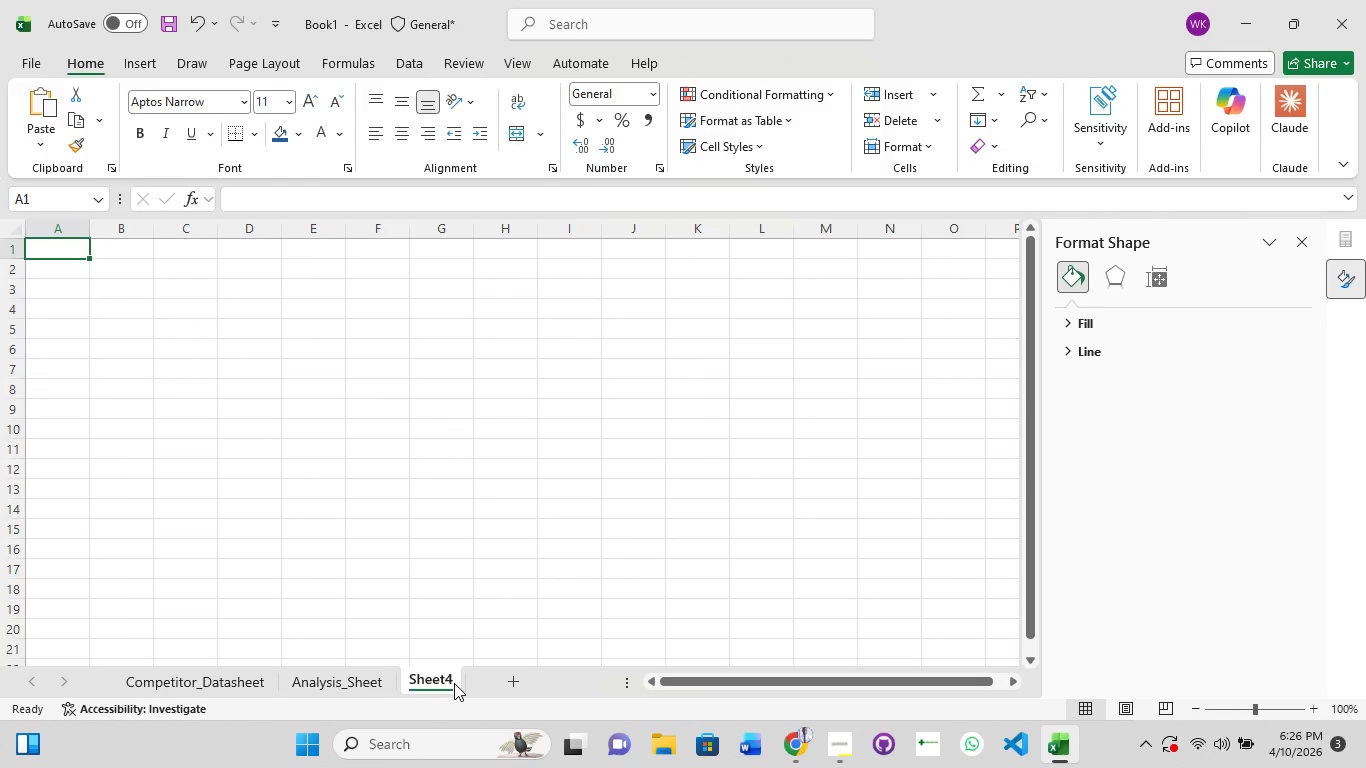 
left_click([454, 683])
 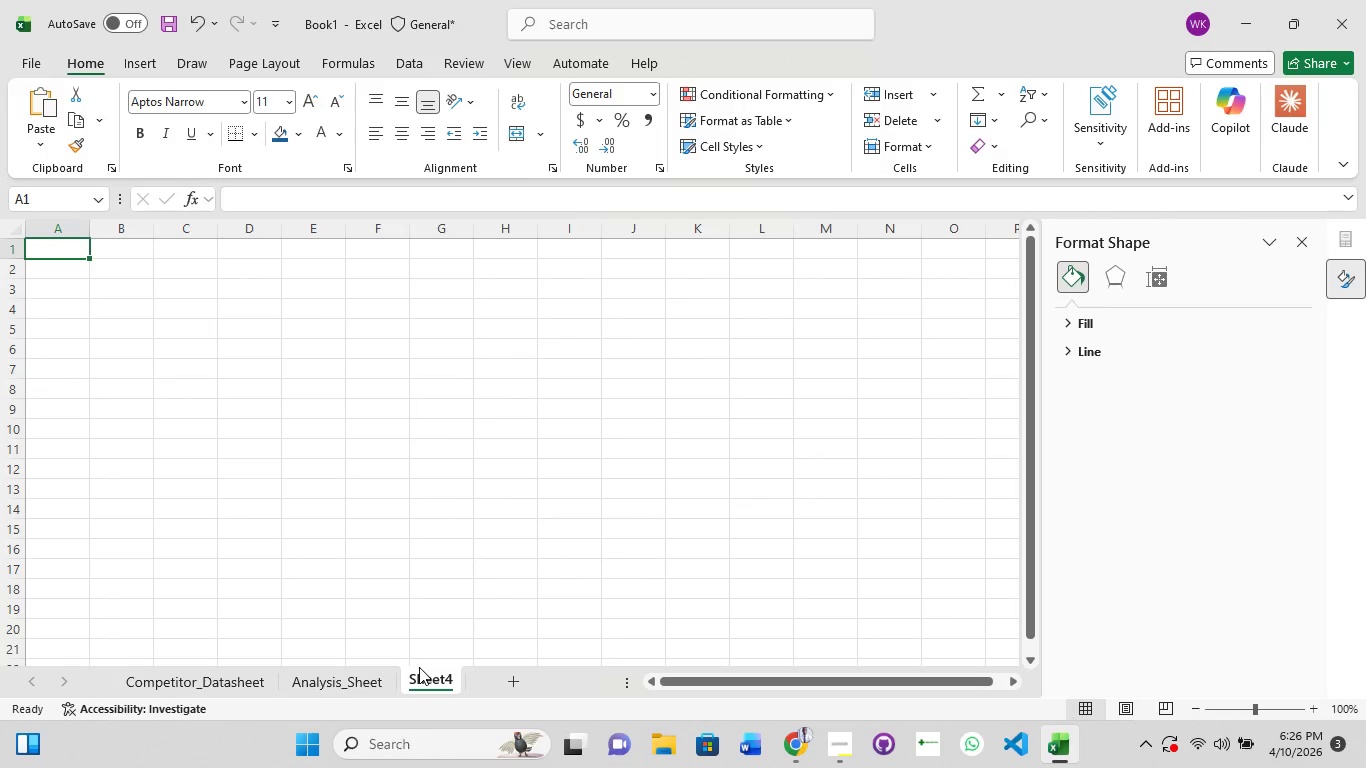 
left_click([419, 667])
 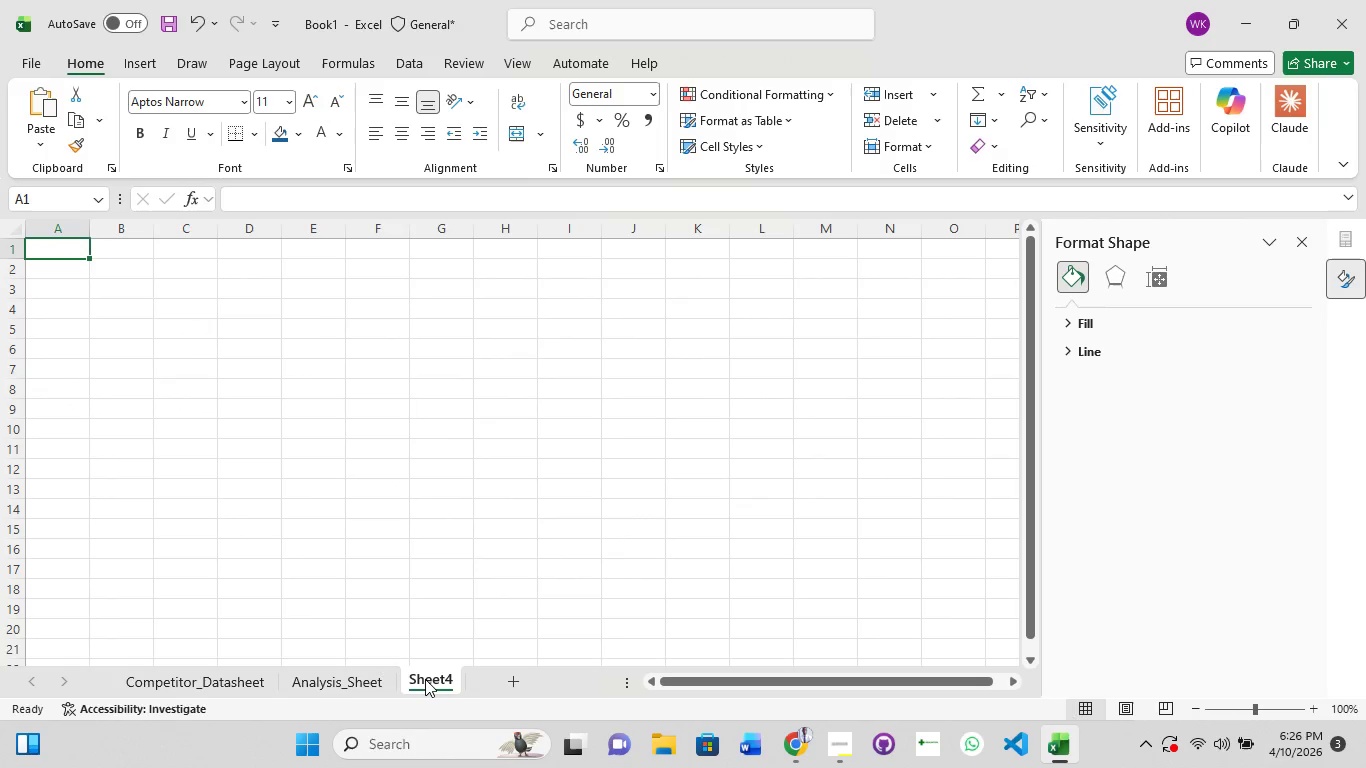 
left_click([425, 679])
 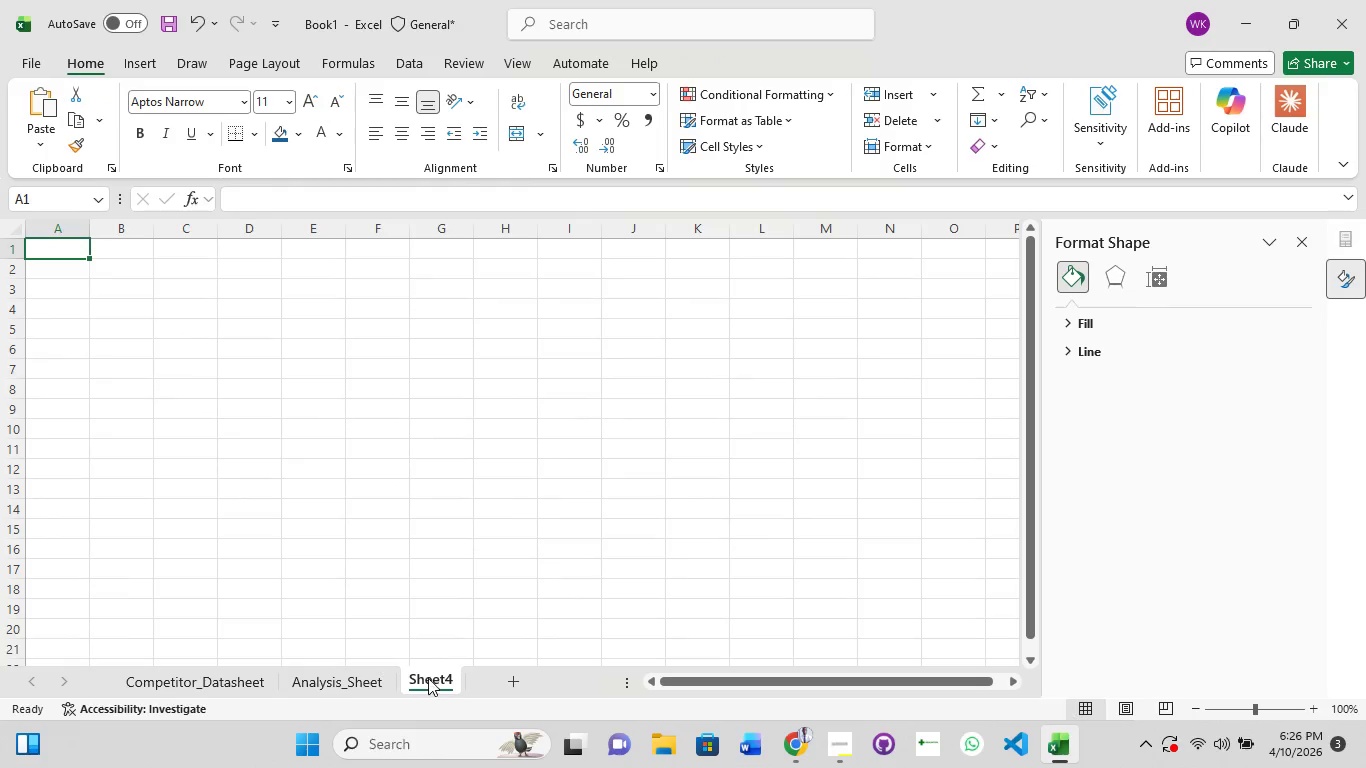 
left_click([428, 678])
 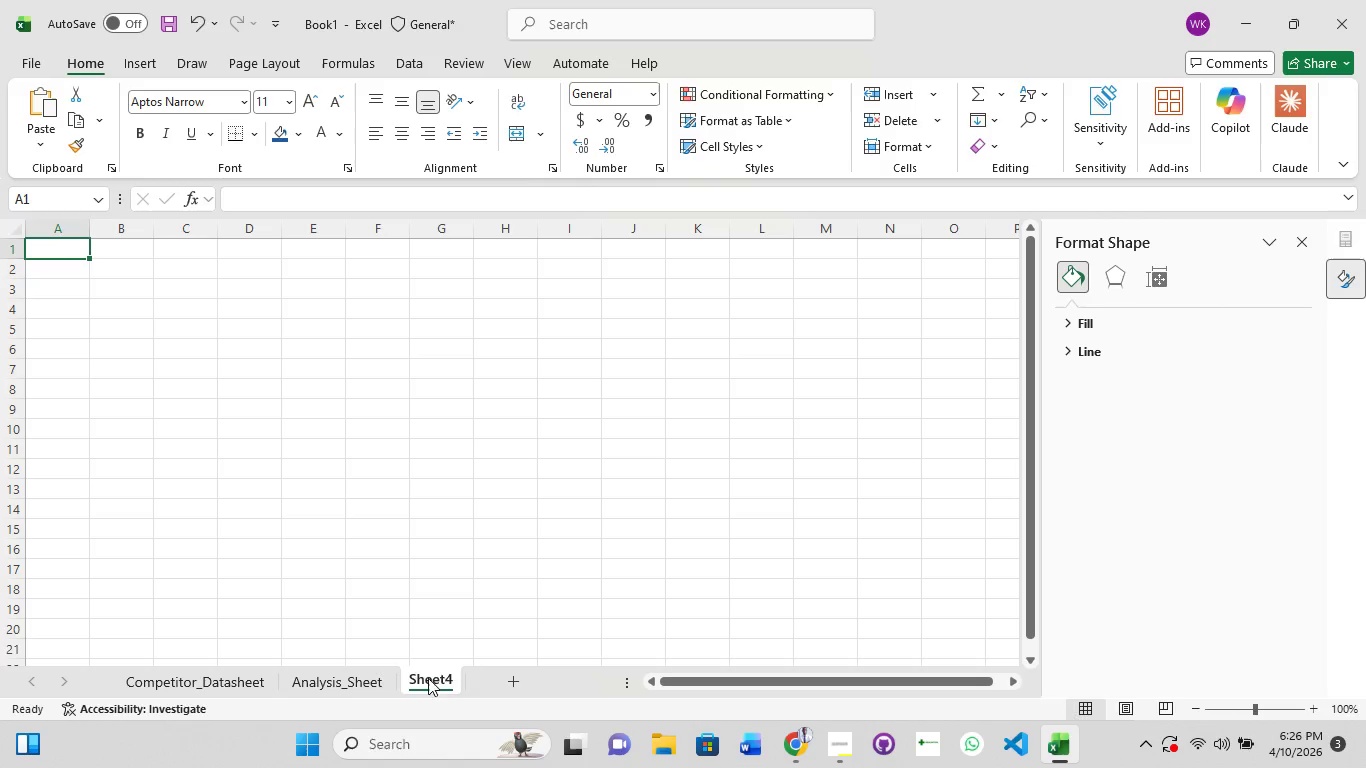 
double_click([428, 678])
 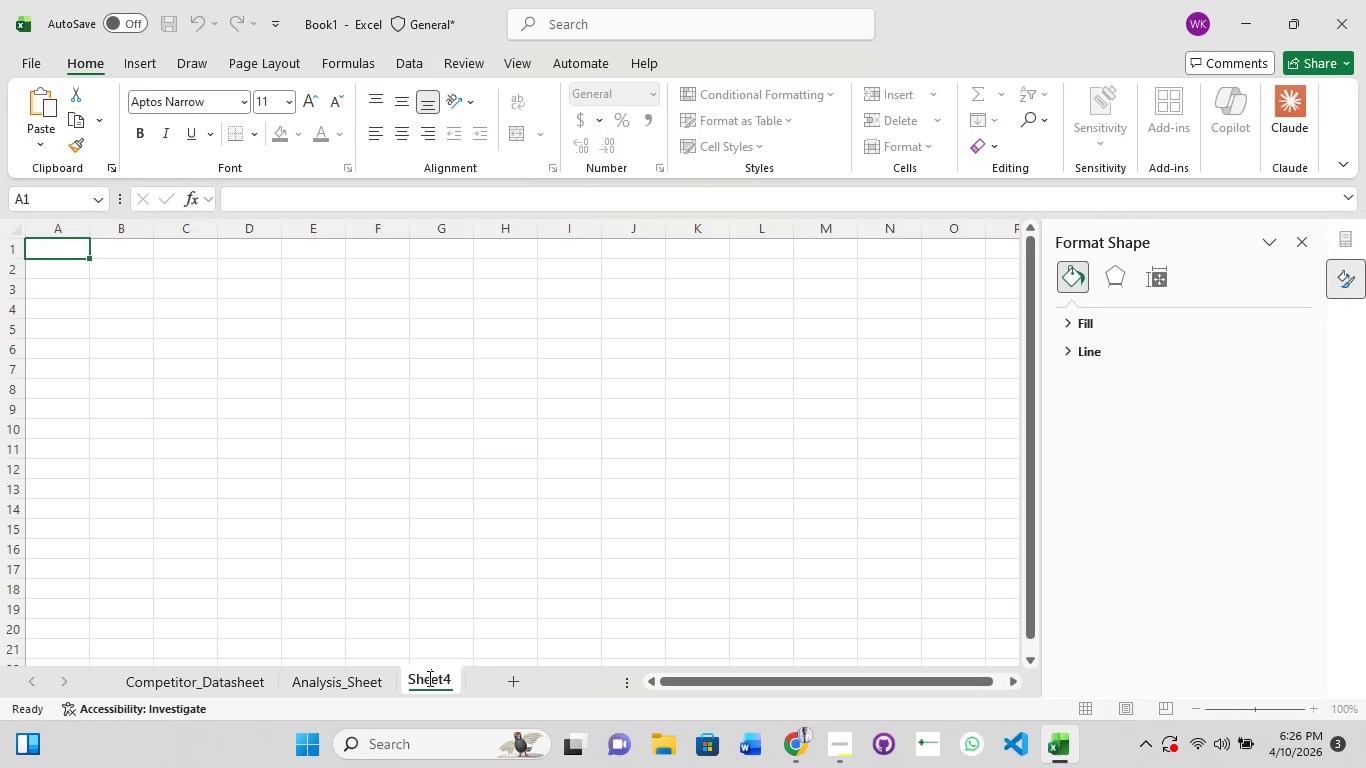 
left_click([428, 678])
 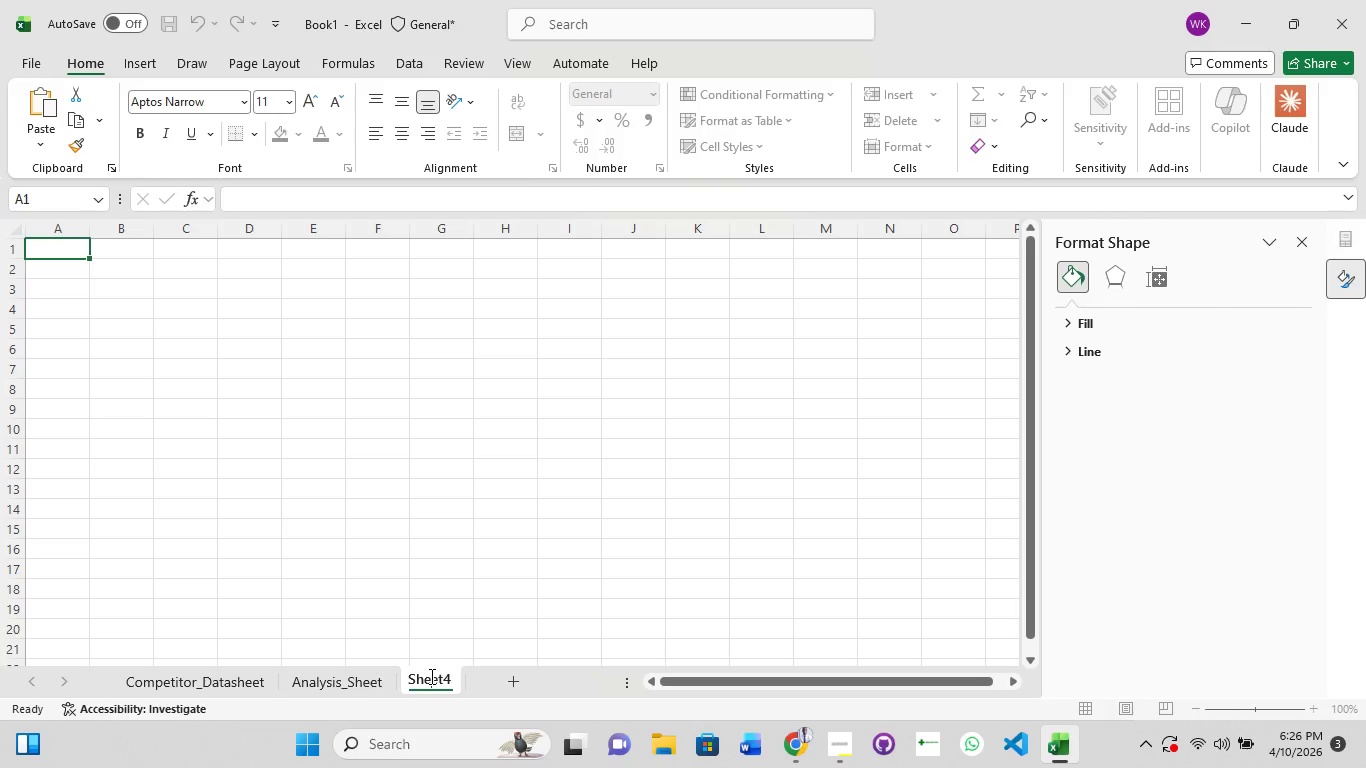 
key(Control+A)
 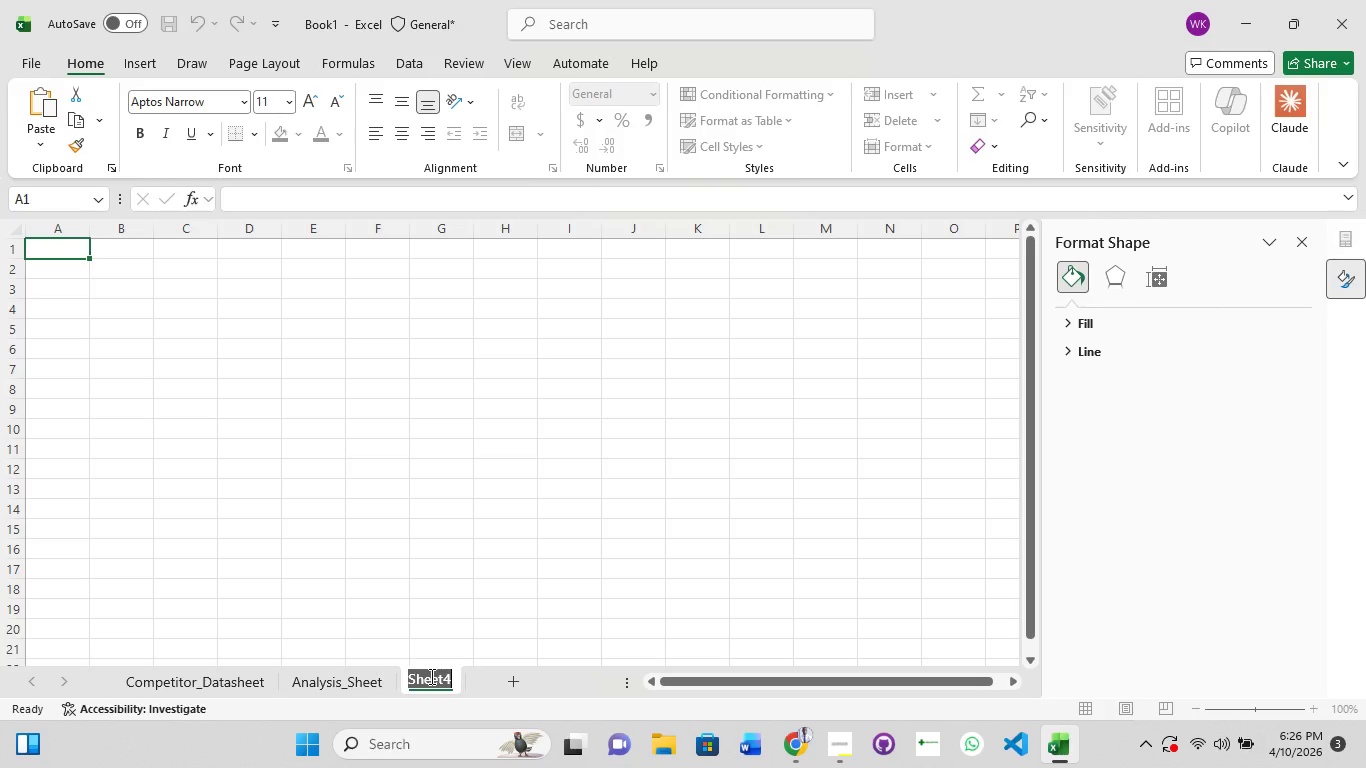 
type(Dashboard)
 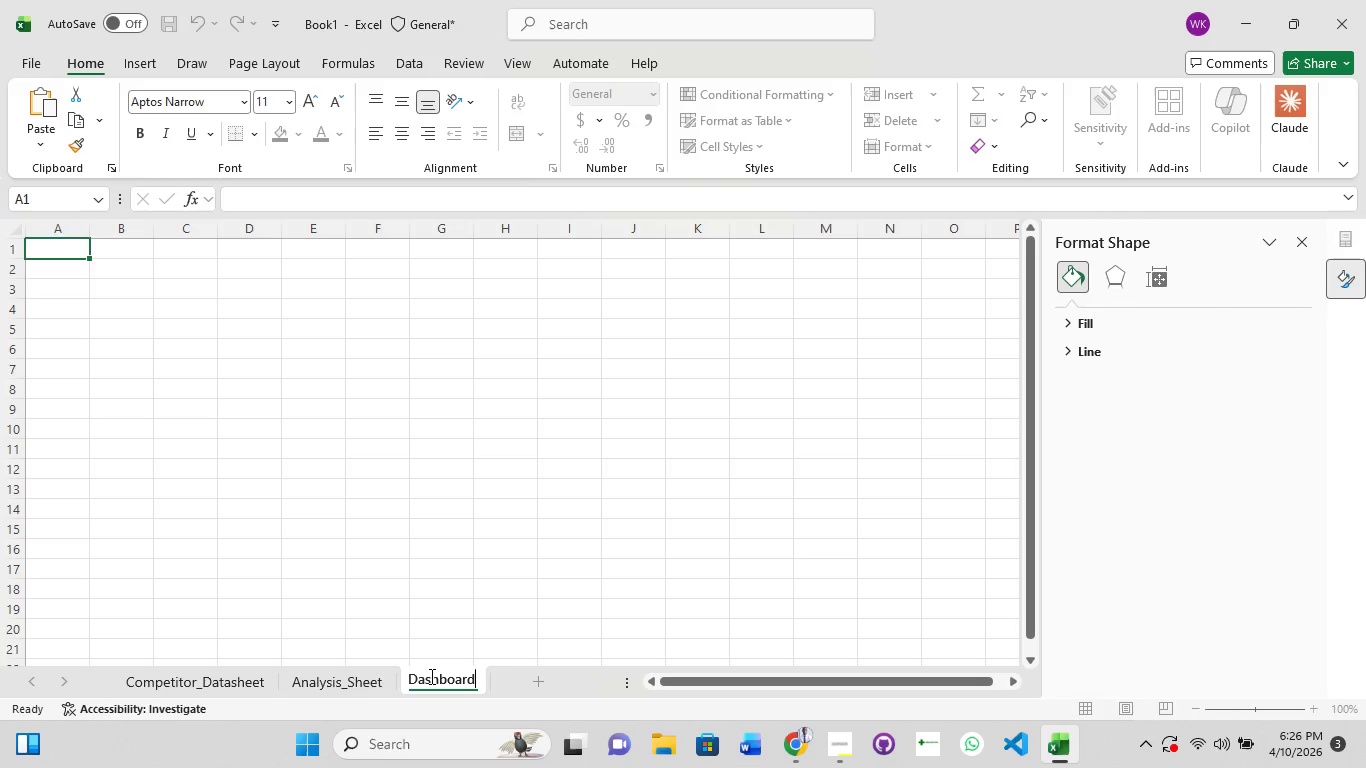 
wait(11.28)
 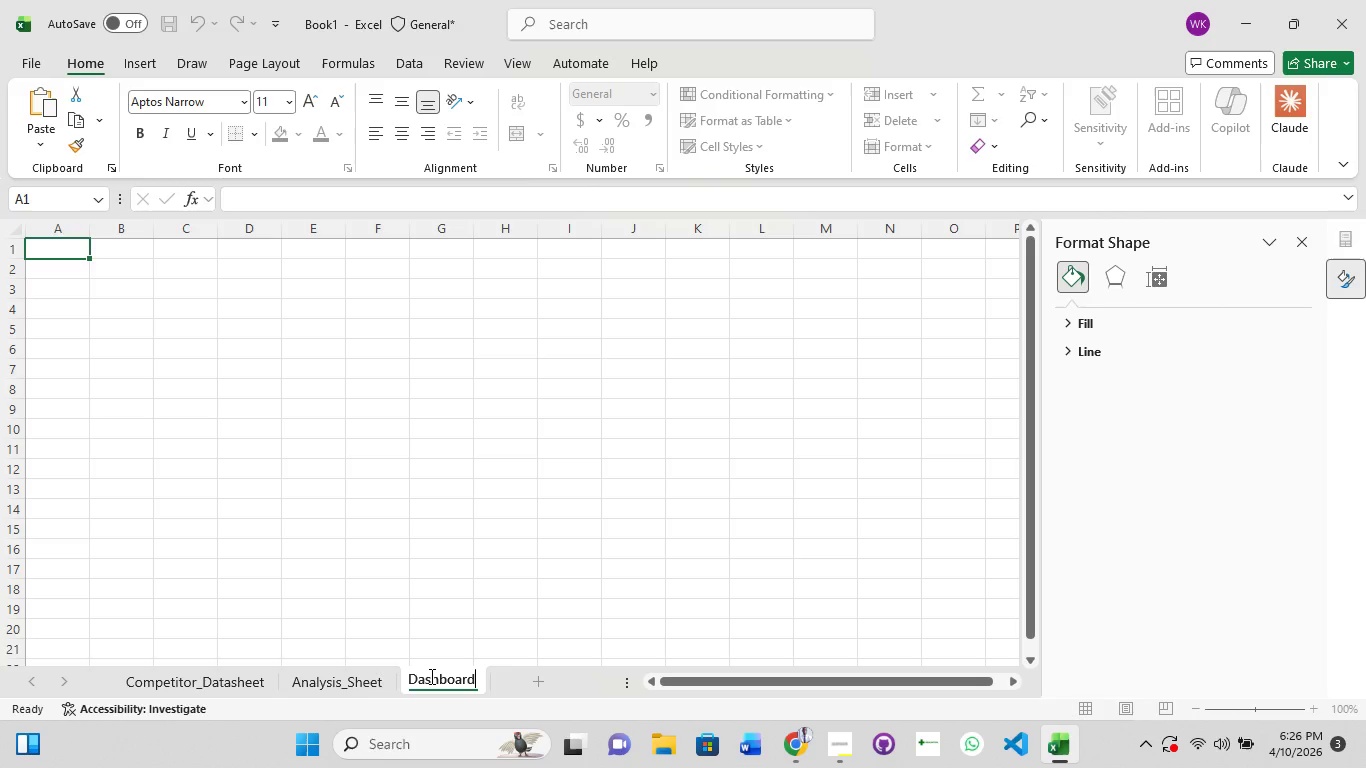 
left_click([1302, 245])
 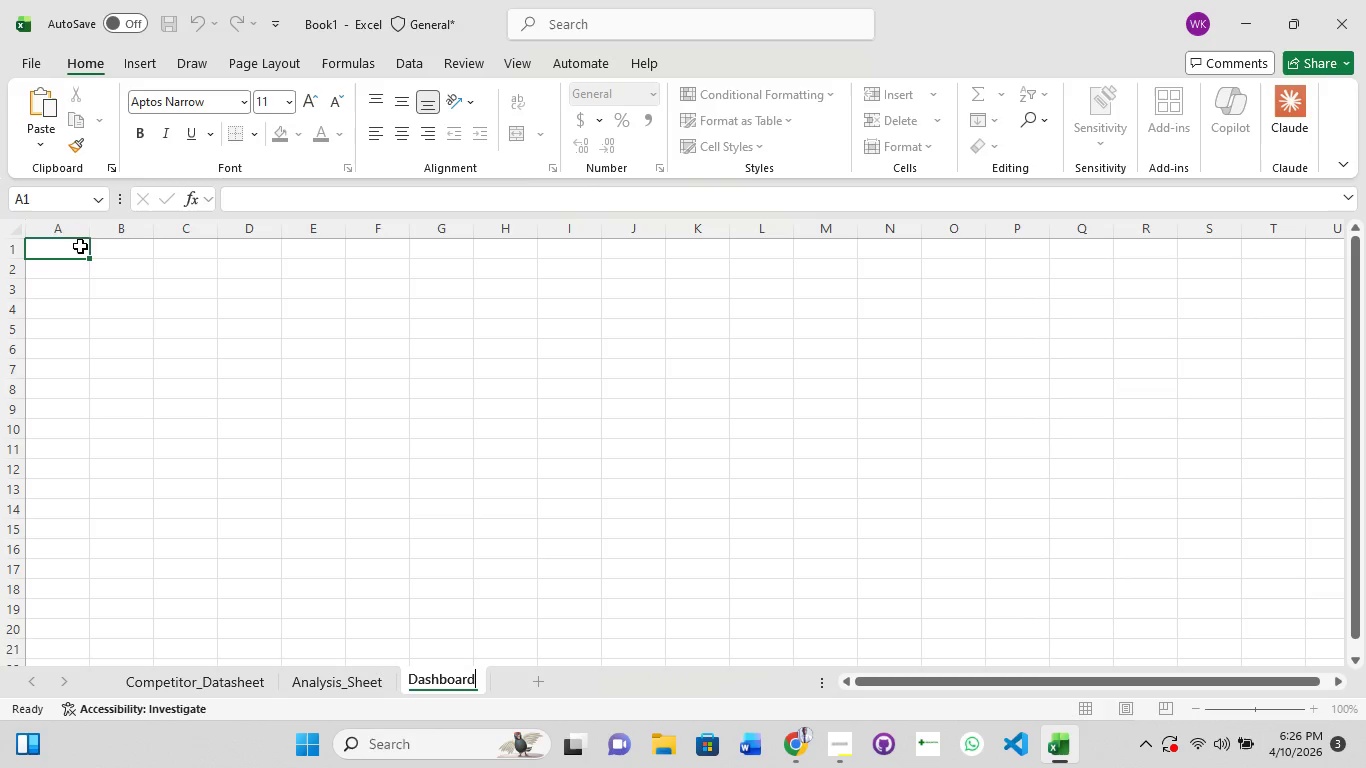 
left_click([68, 248])
 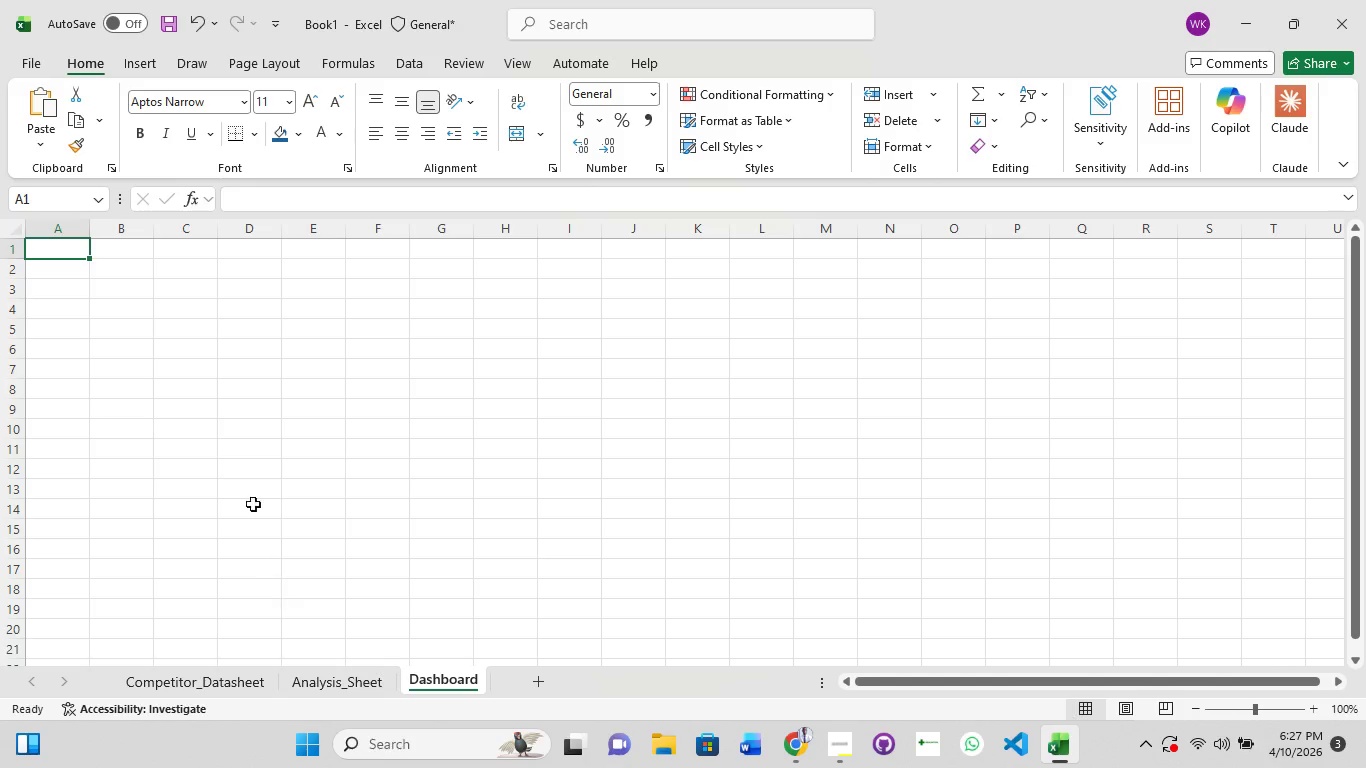 
wait(16.72)
 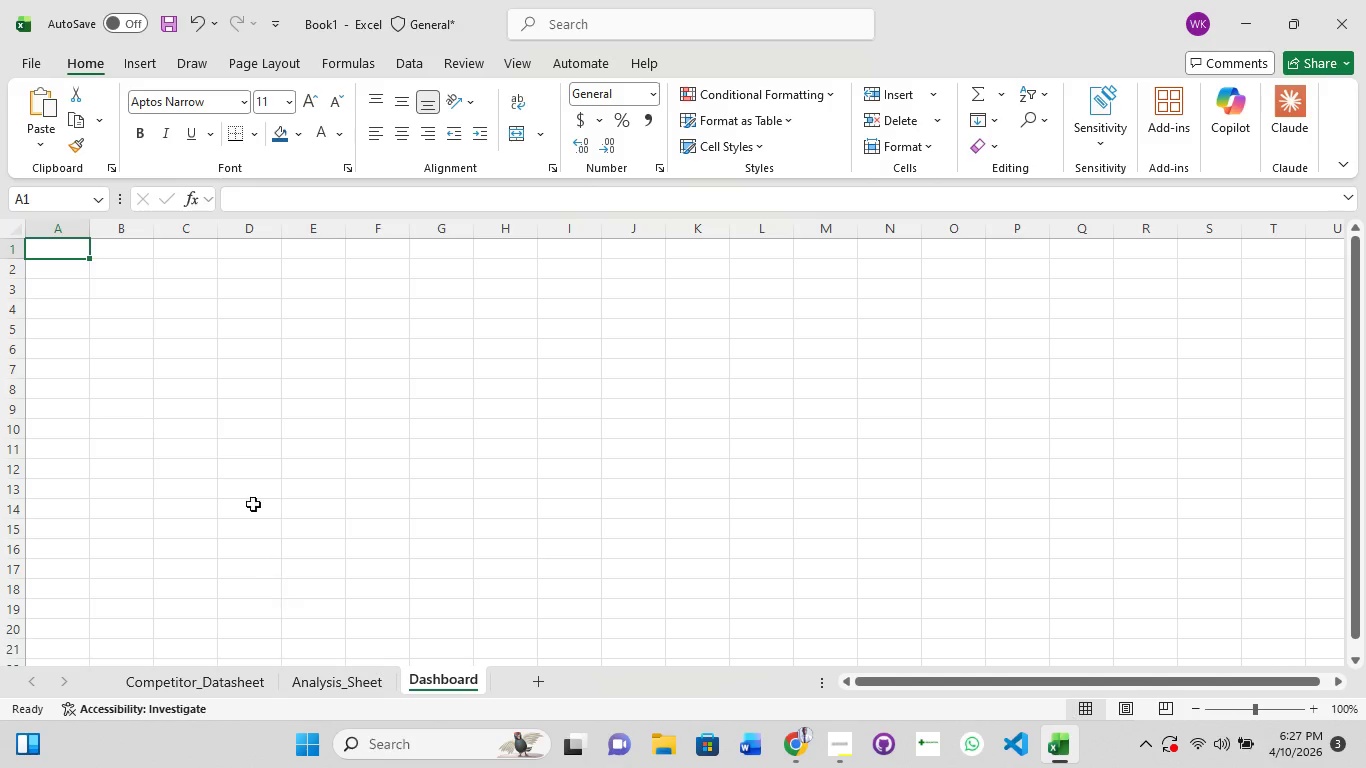 
left_click([93, 66])
 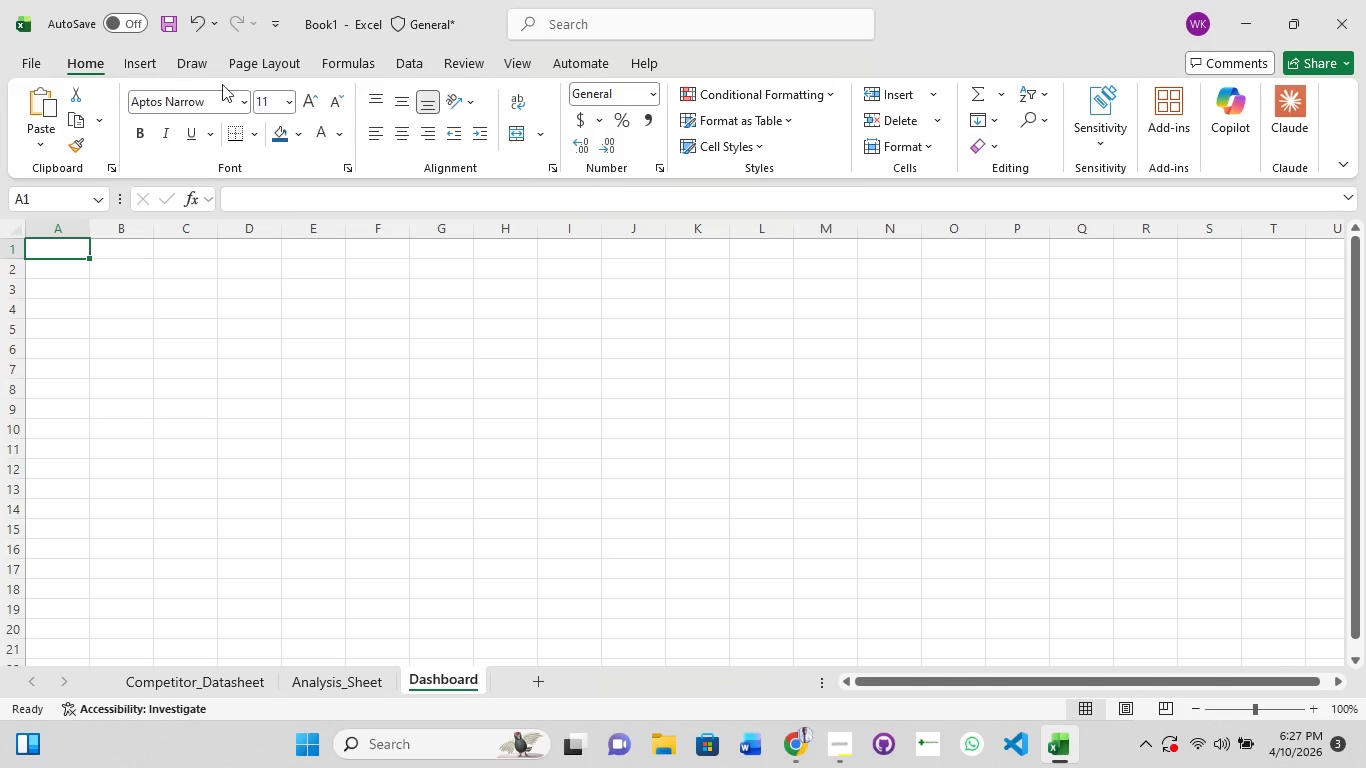 
left_click([283, 63])
 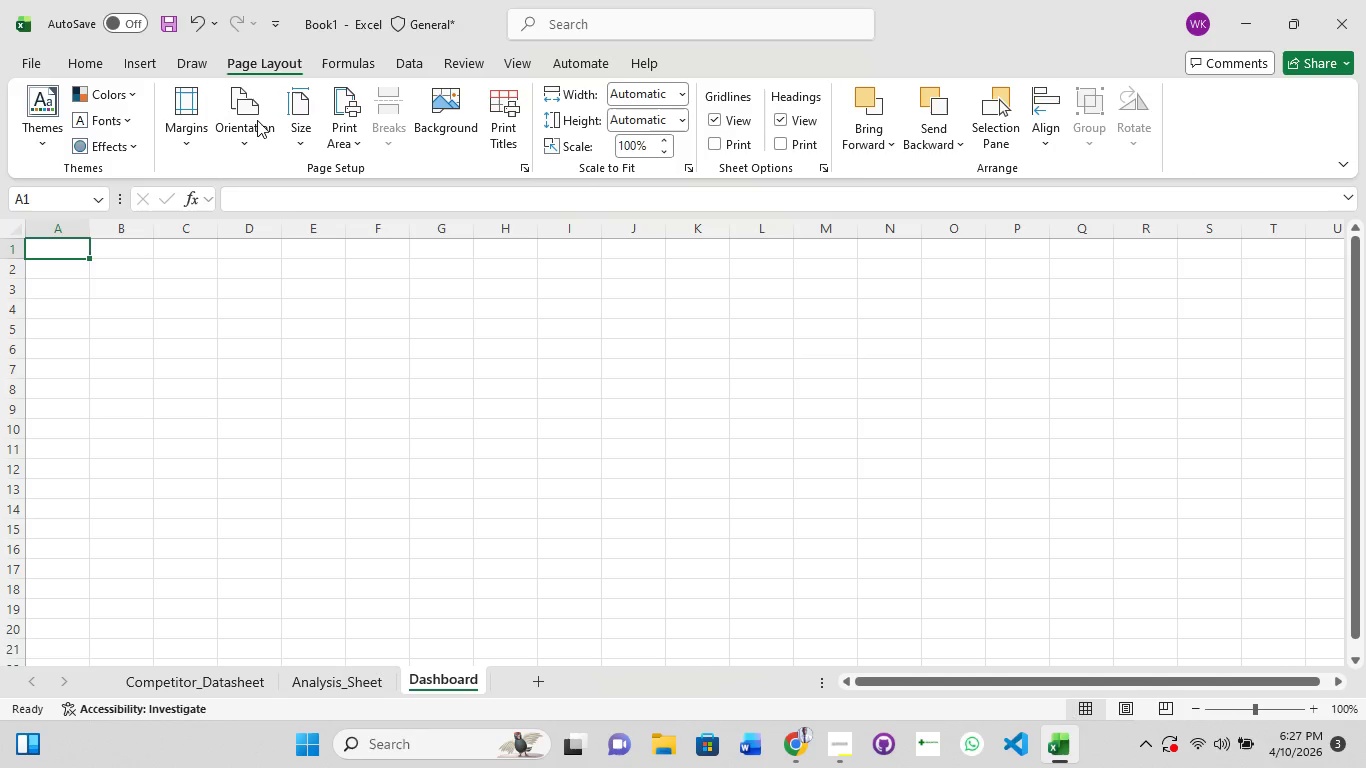 
left_click([254, 119])
 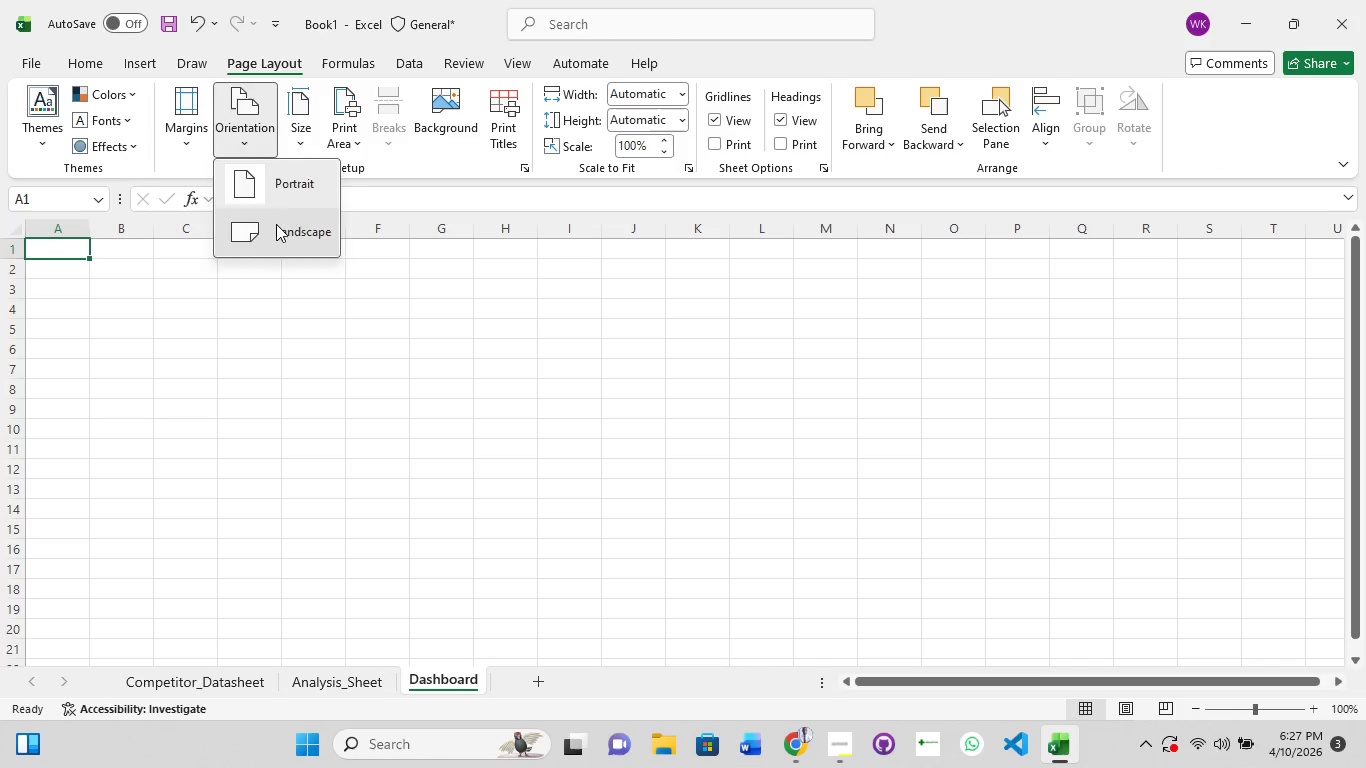 
mouse_move([346, 102])
 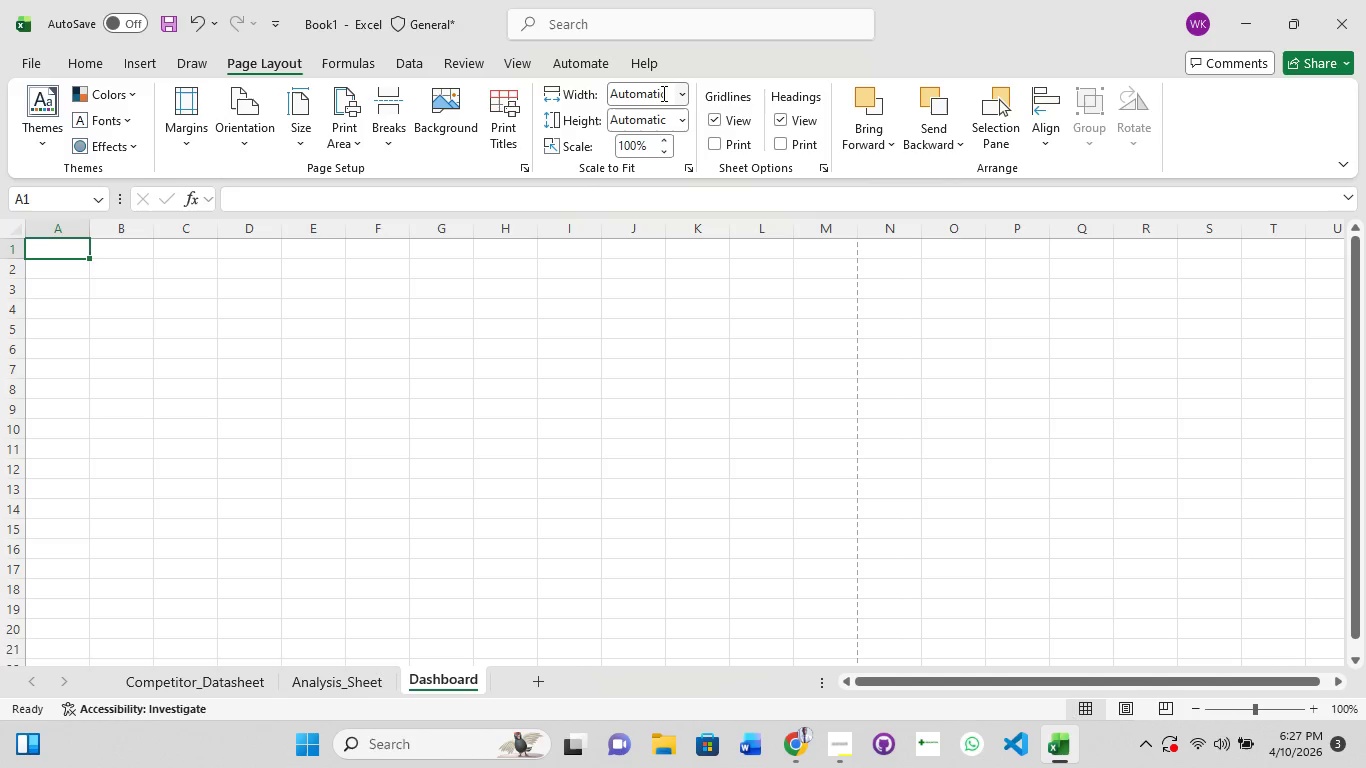 
left_click([677, 91])
 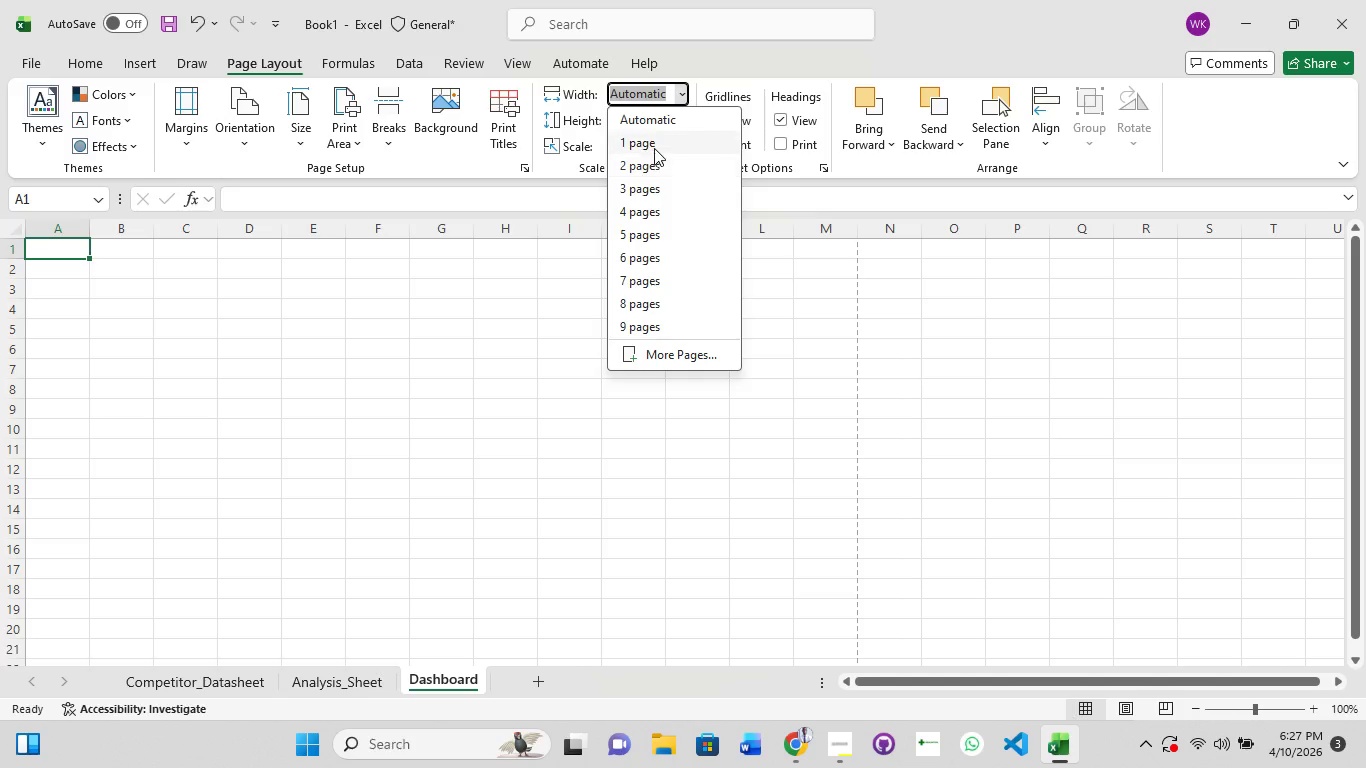 
left_click([656, 141])
 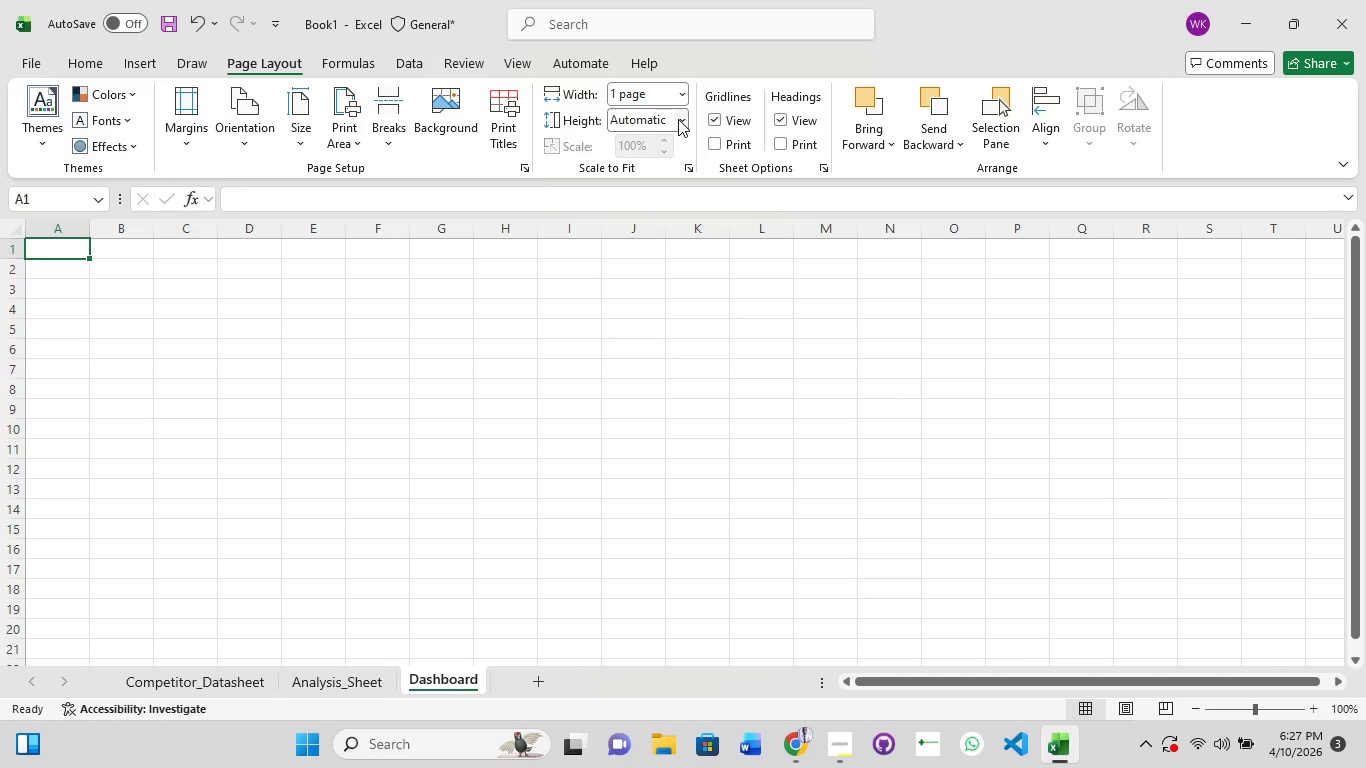 
left_click([679, 119])
 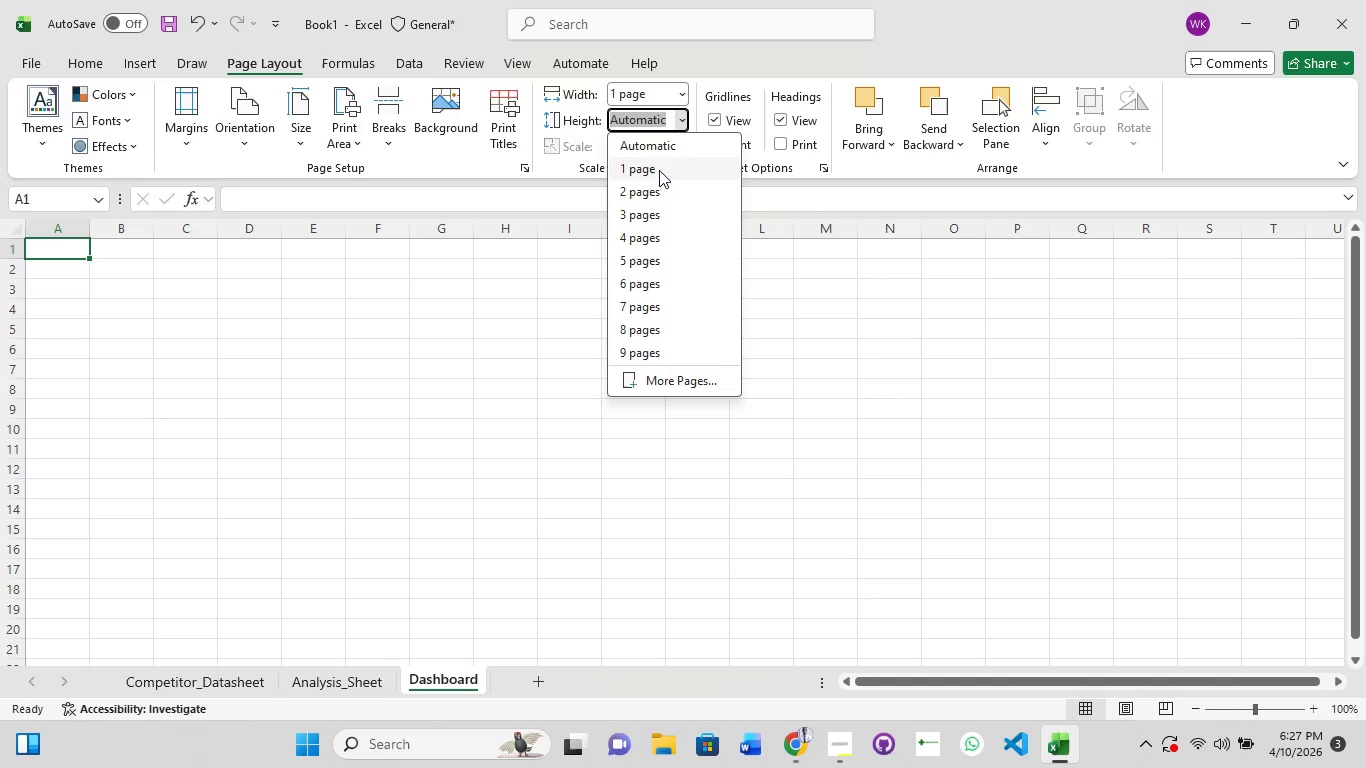 
left_click([659, 170])
 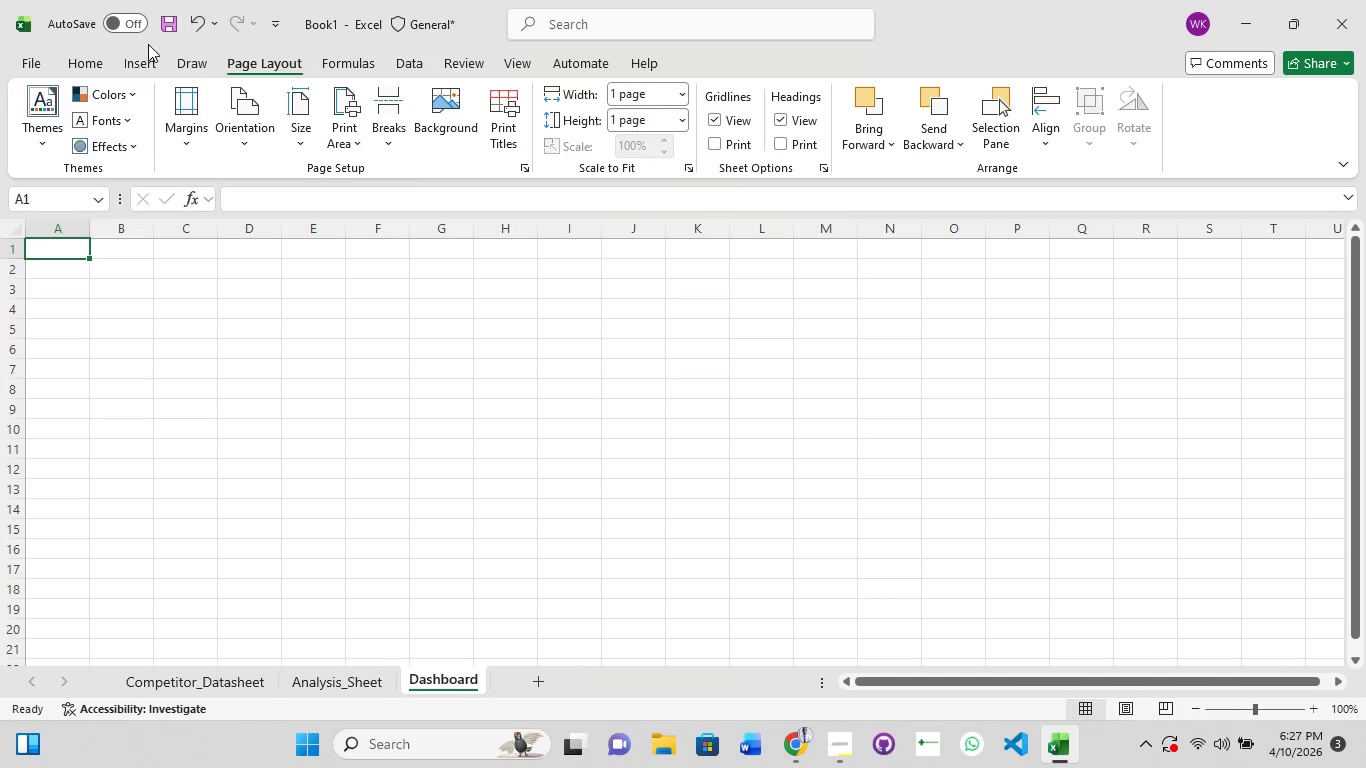 
left_click([132, 63])
 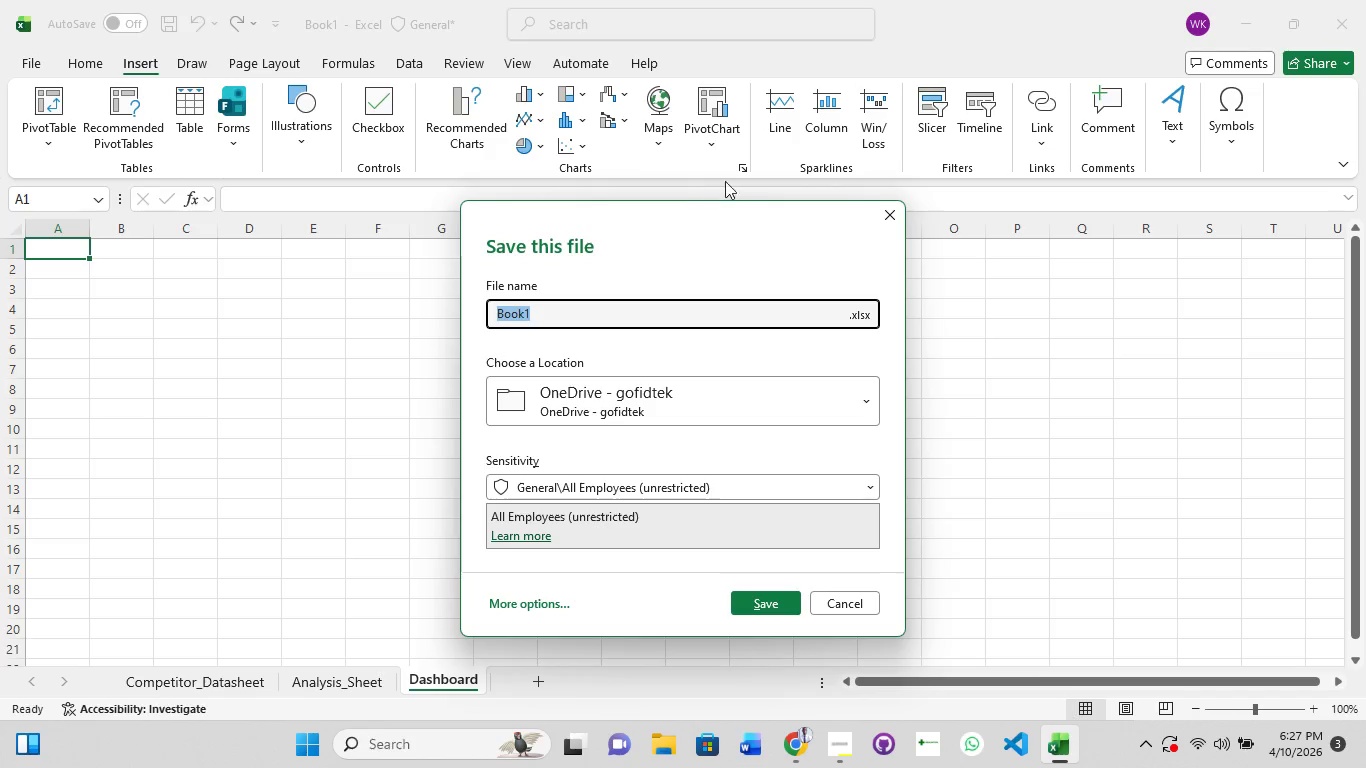 
left_click([877, 213])
 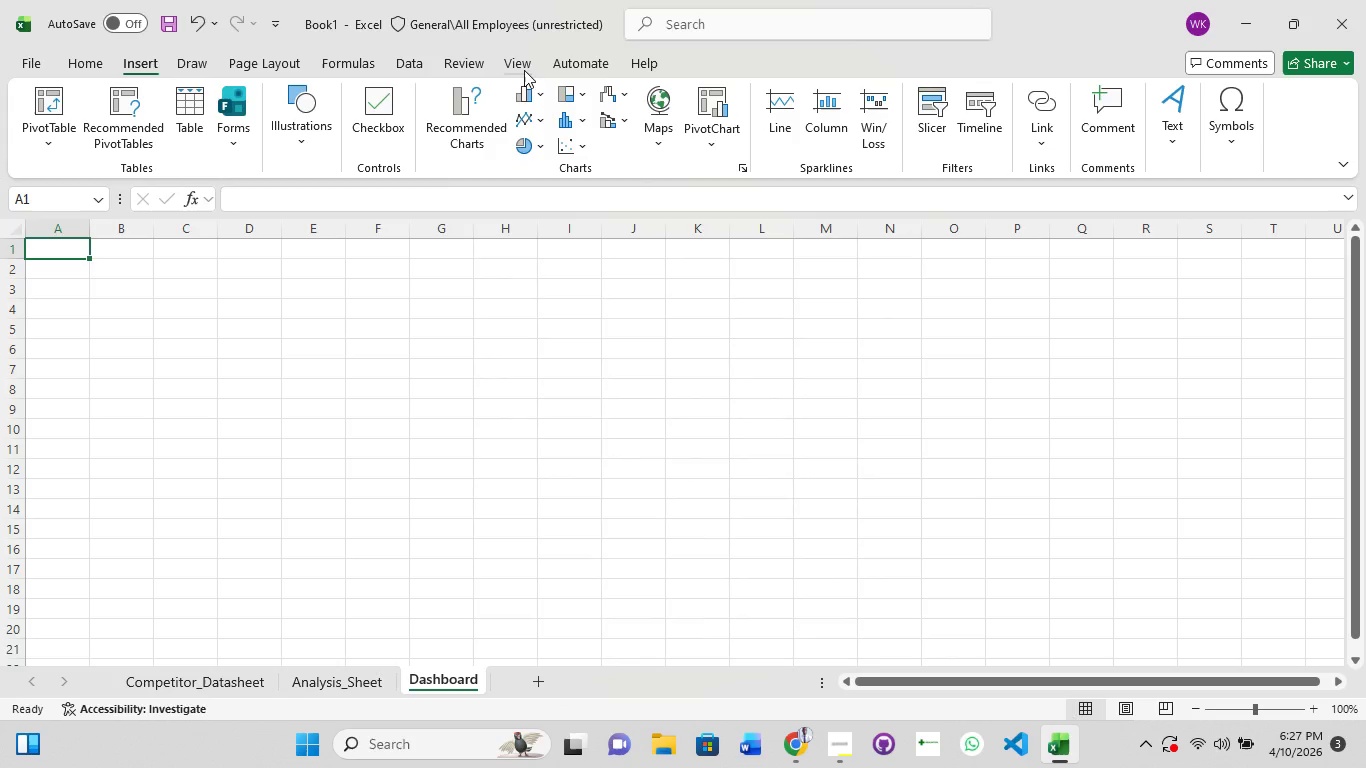 
left_click([529, 65])
 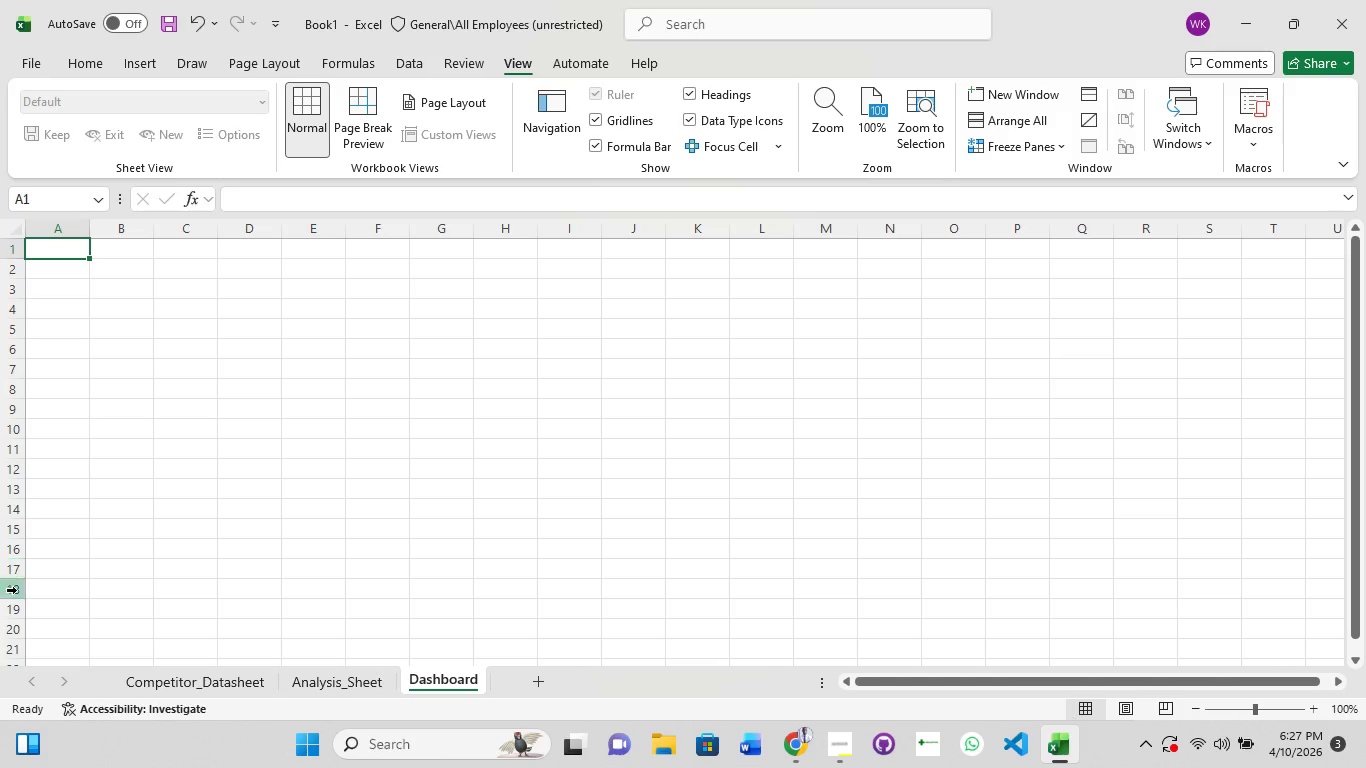 
left_click([313, 679])
 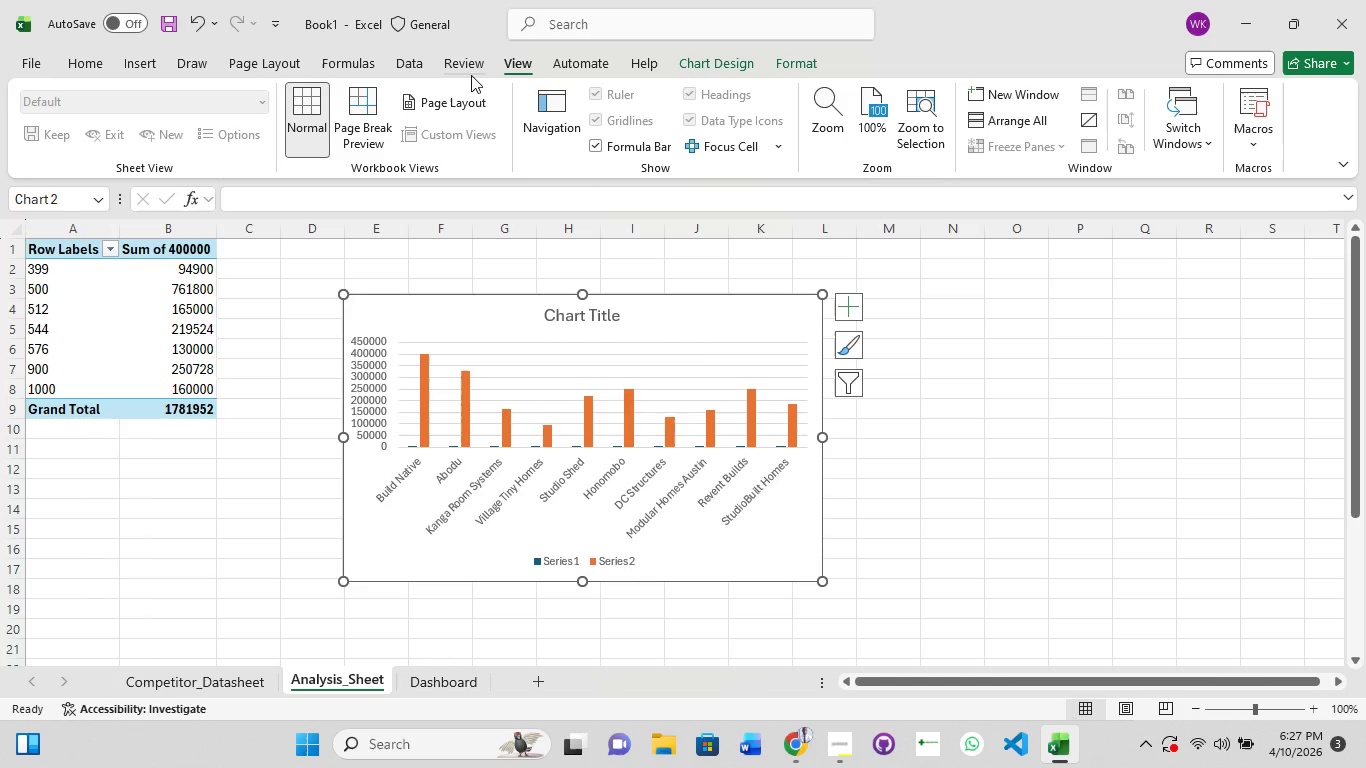 
left_click([92, 65])
 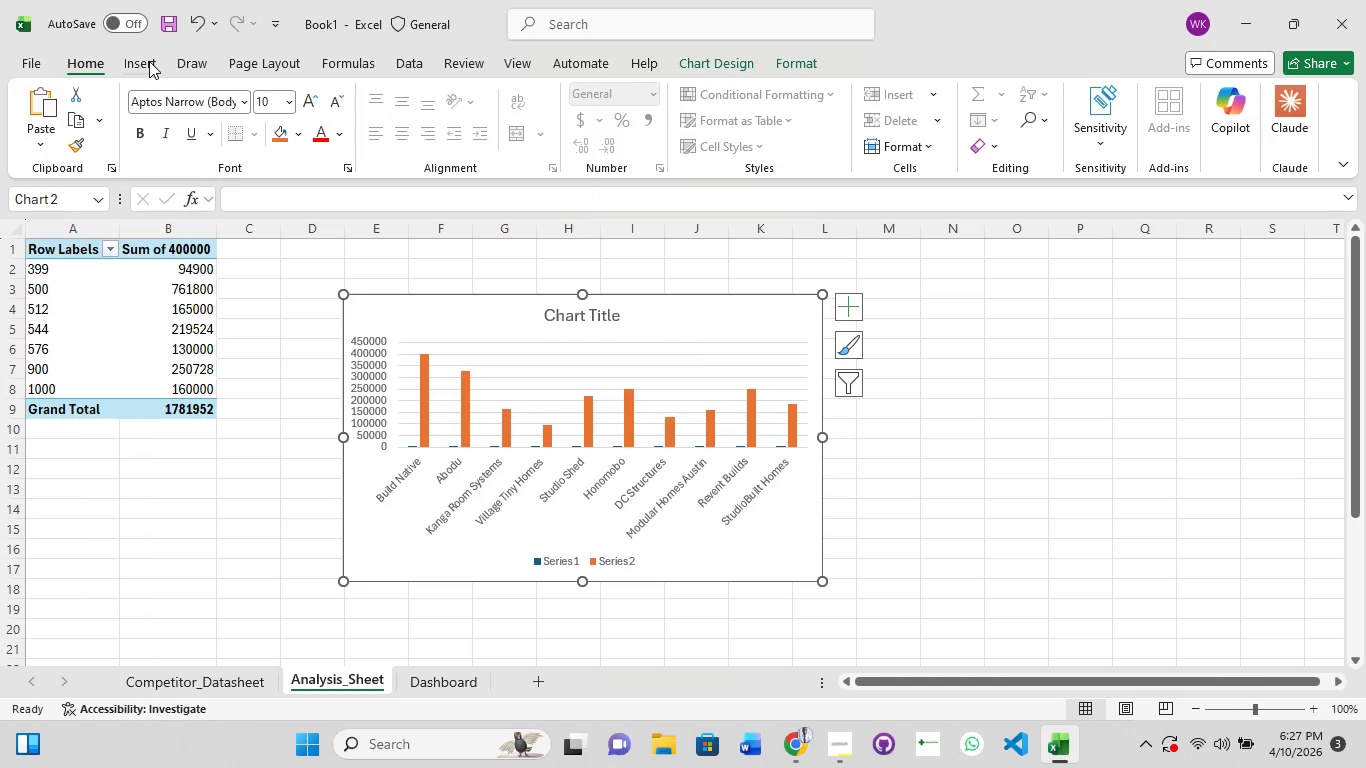 
left_click([149, 61])
 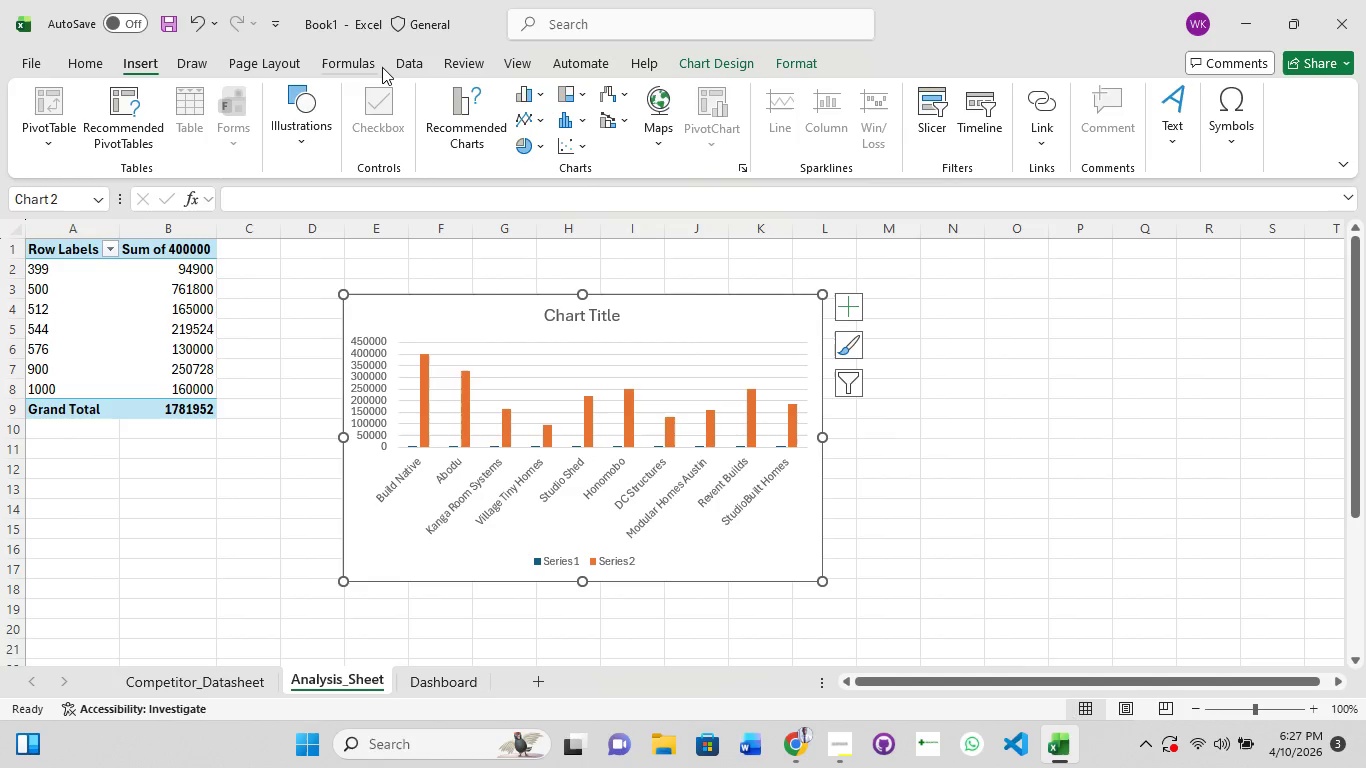 
left_click([520, 60])
 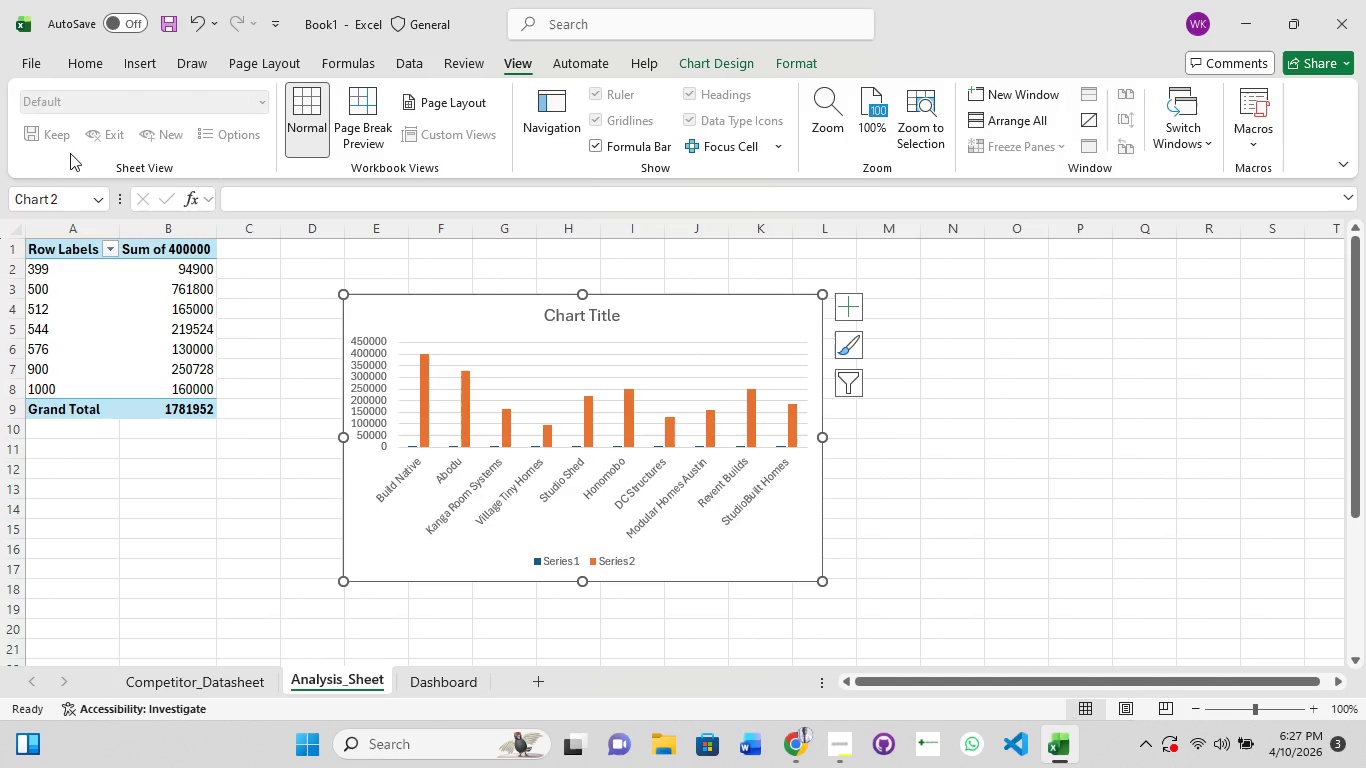 
left_click([85, 70])
 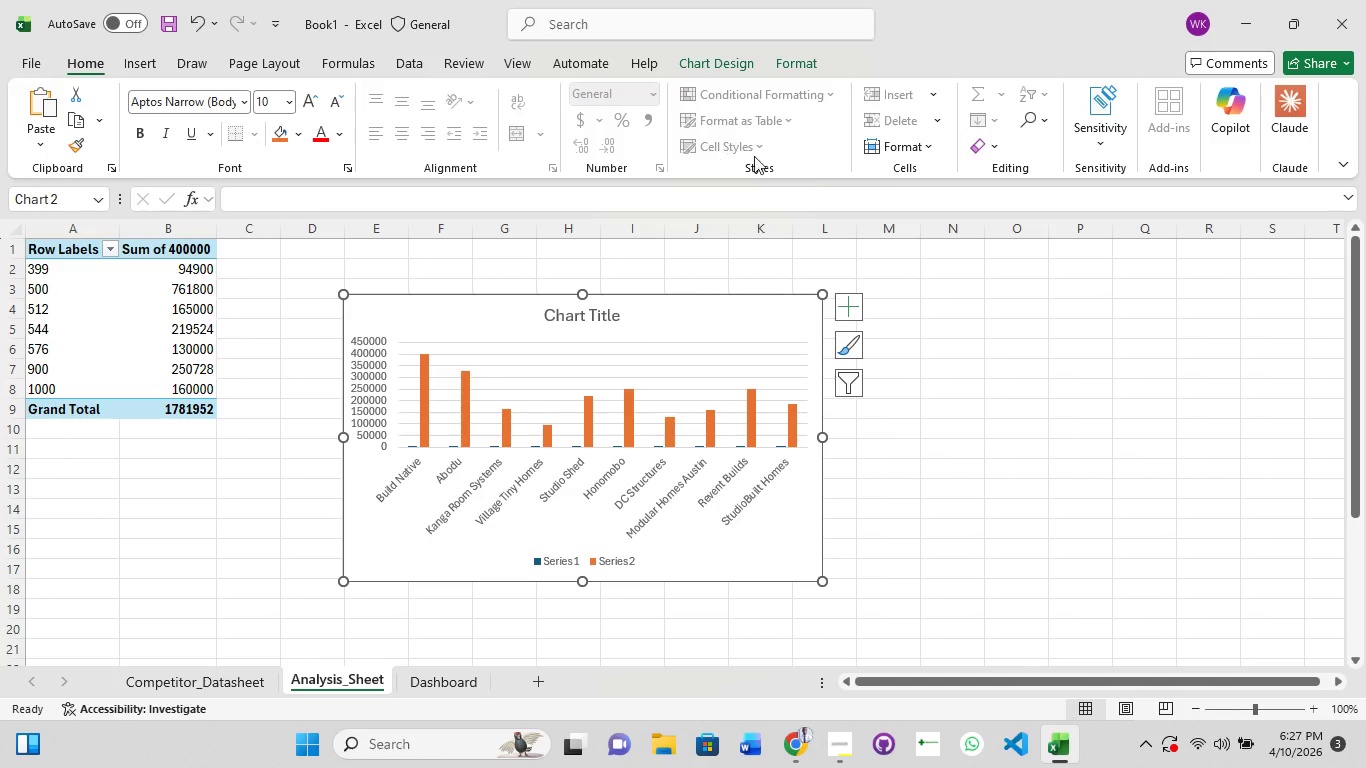 
left_click([185, 557])
 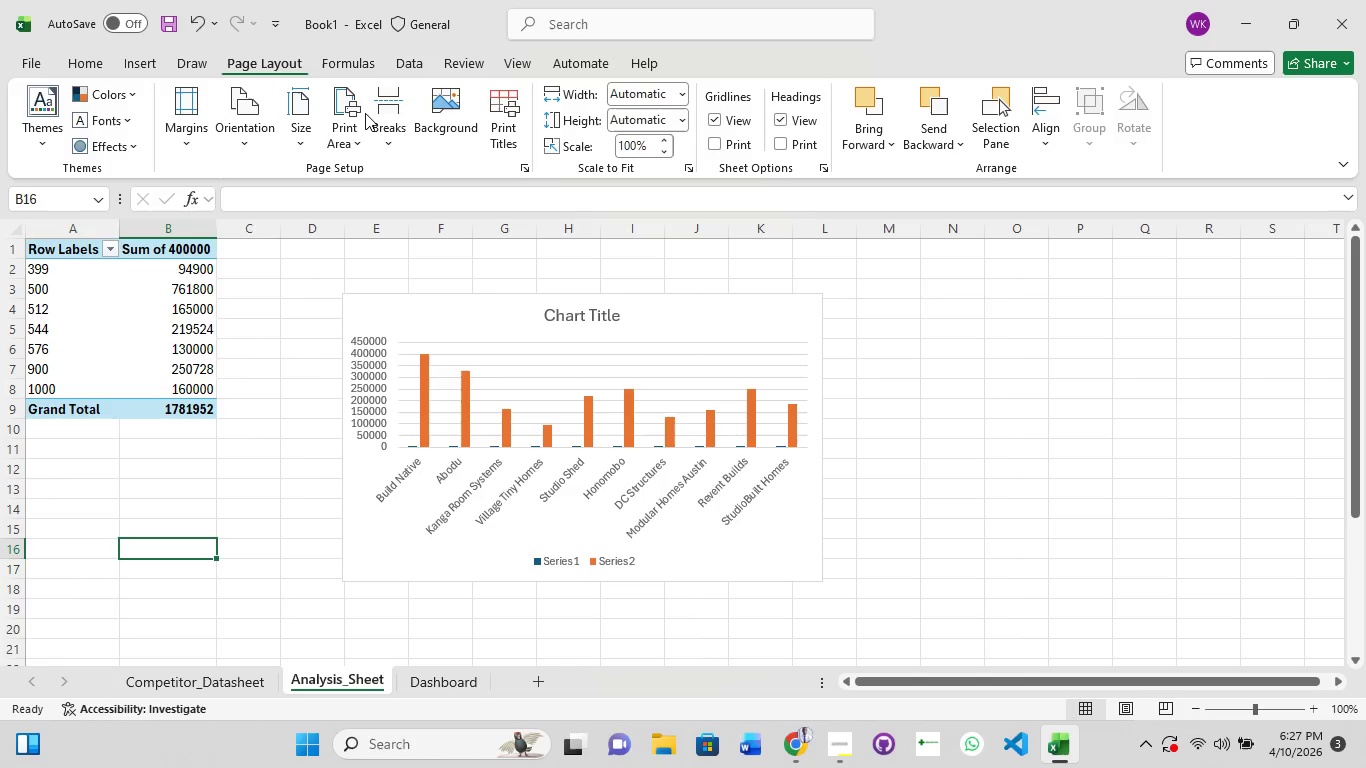 
wait(6.36)
 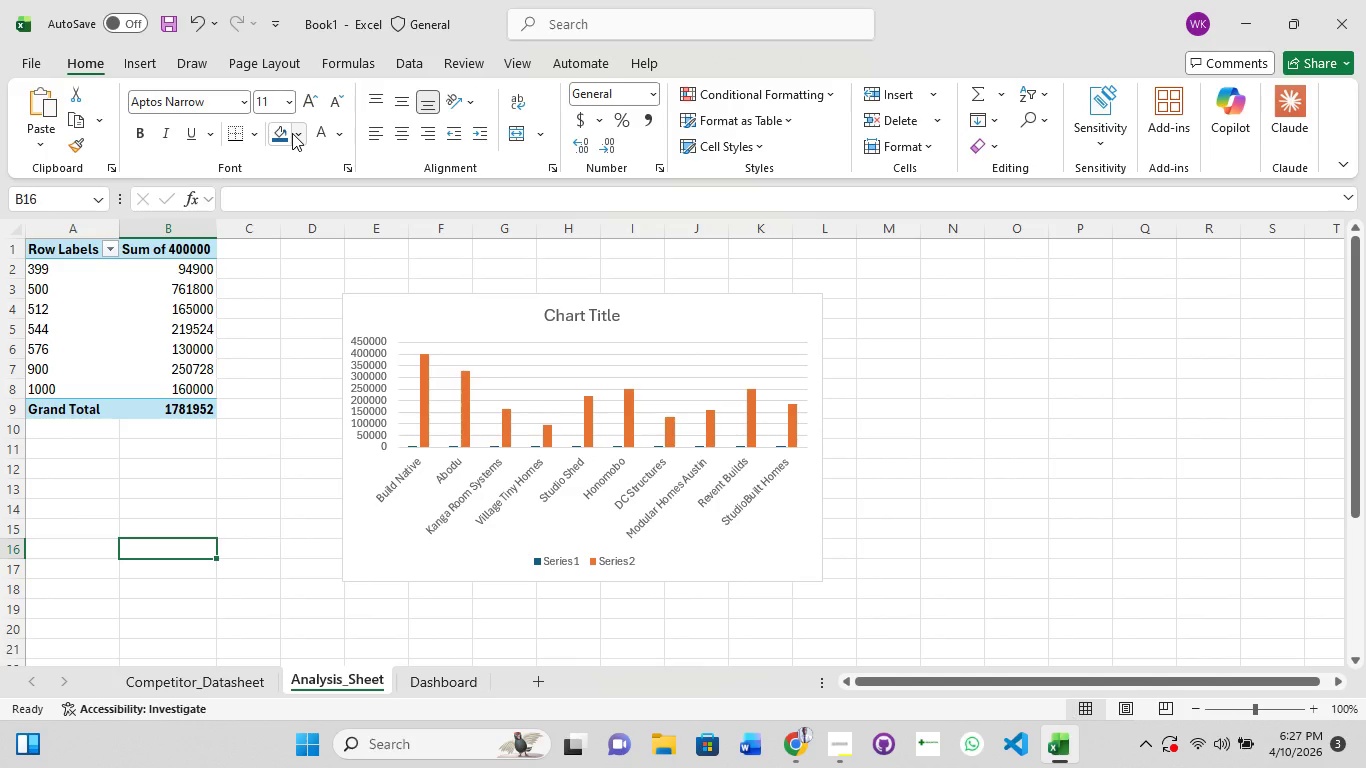 
left_click([687, 98])
 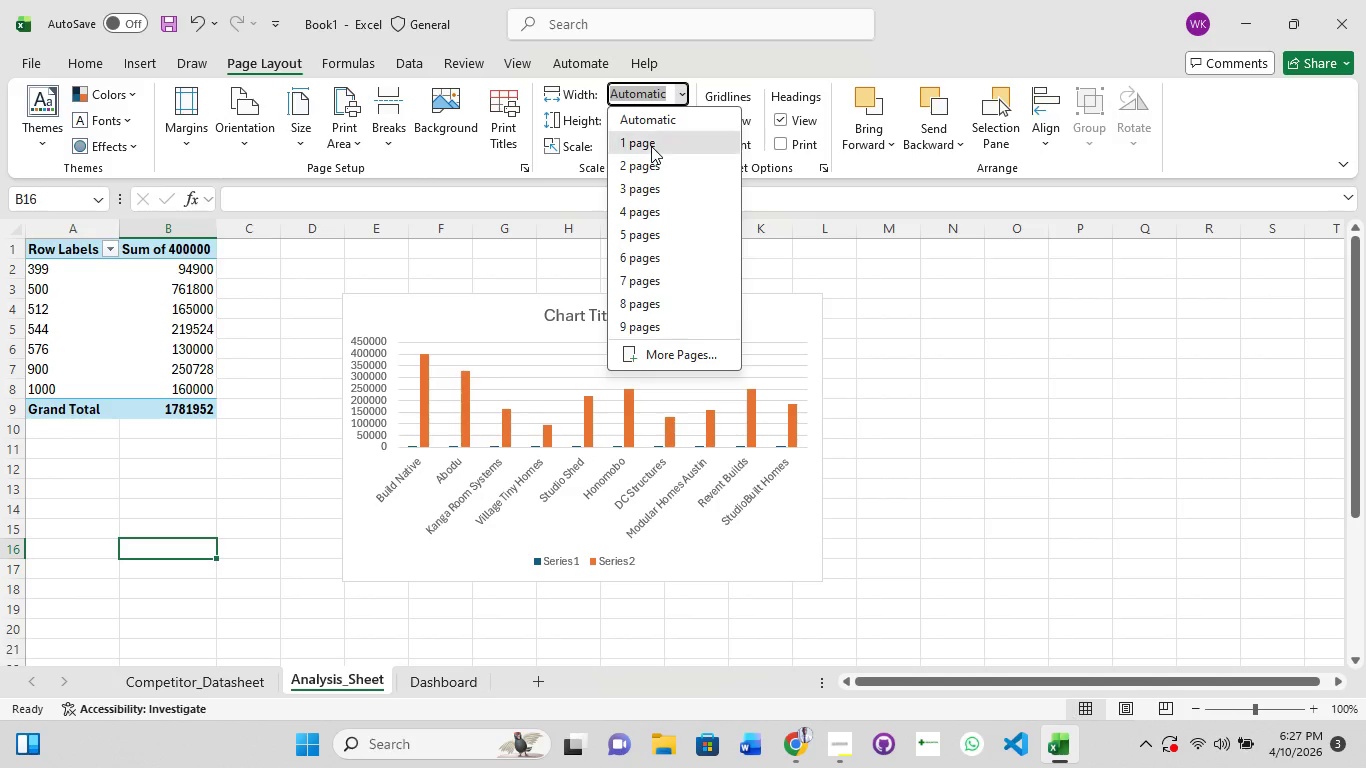 
left_click([651, 146])